 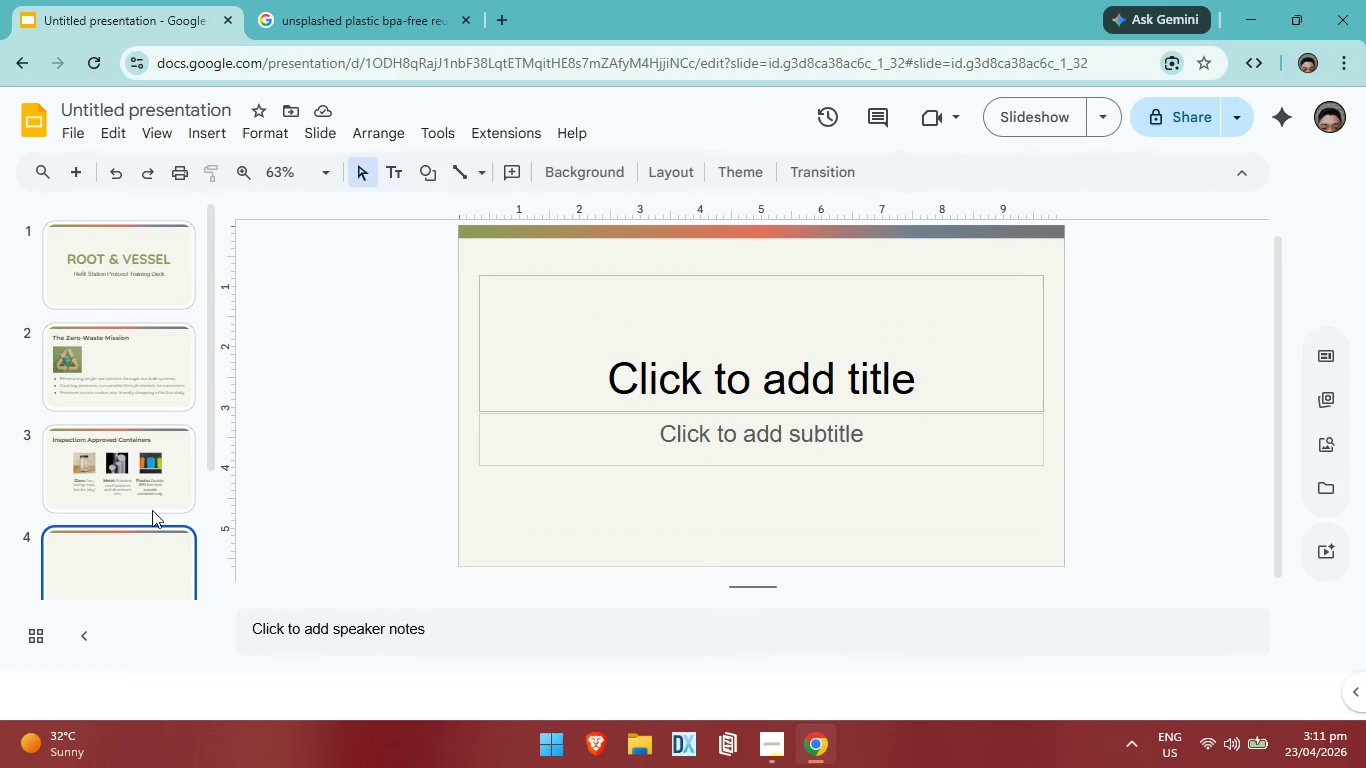 
left_click([140, 496])
 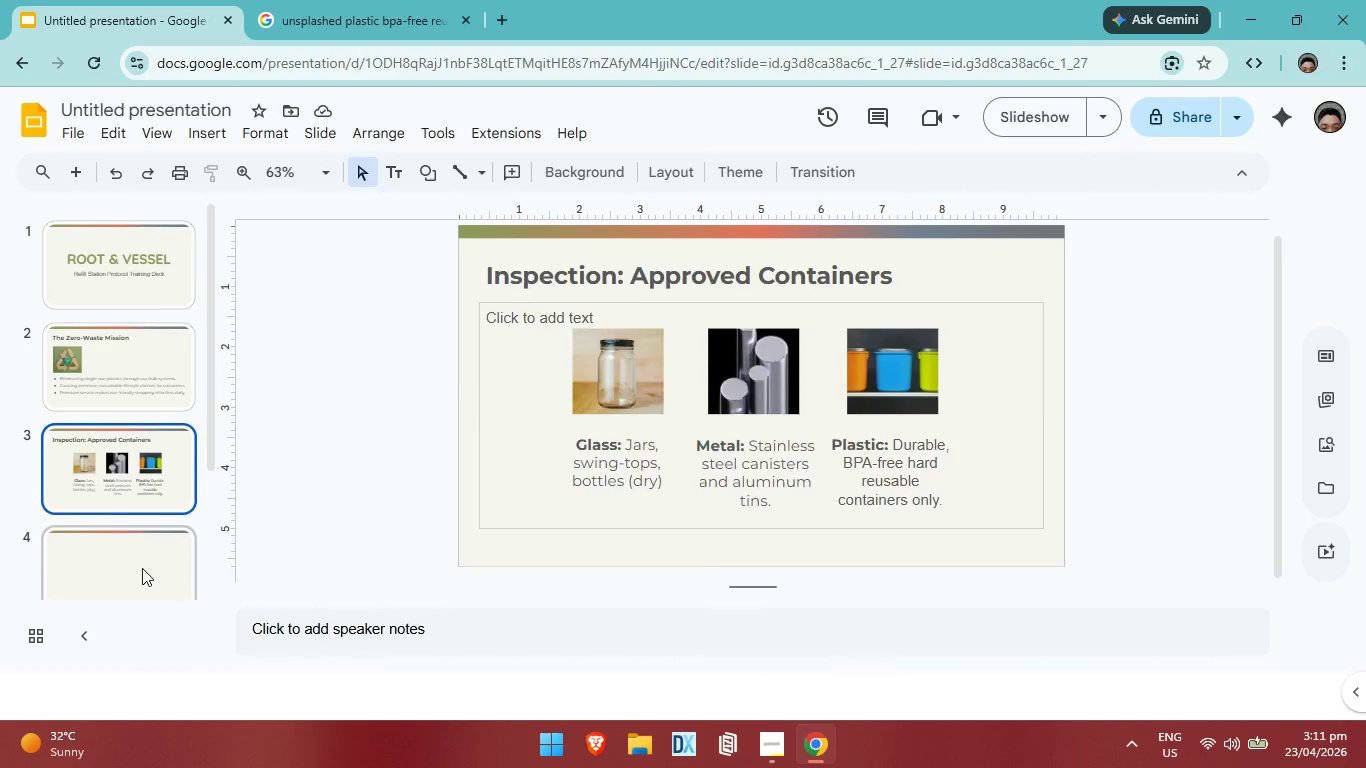 
left_click([142, 568])
 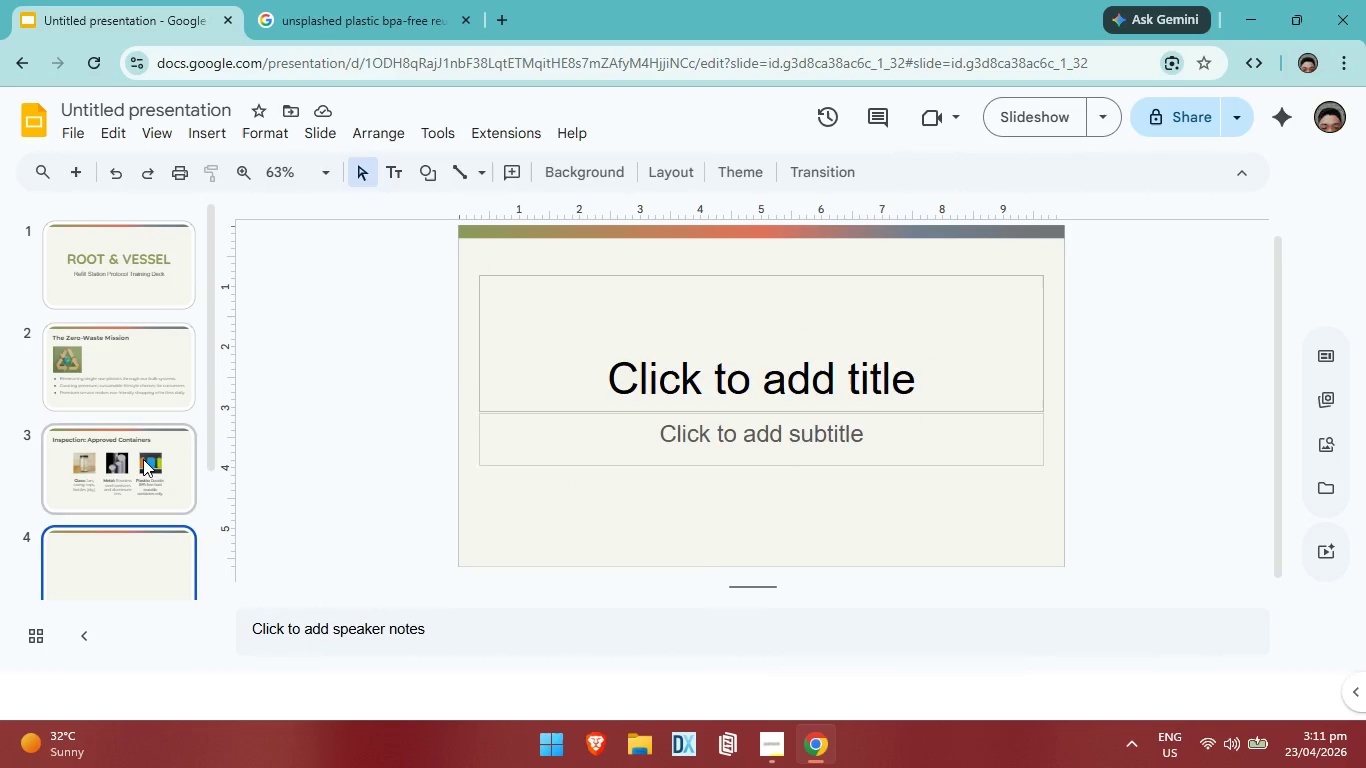 
left_click([143, 459])
 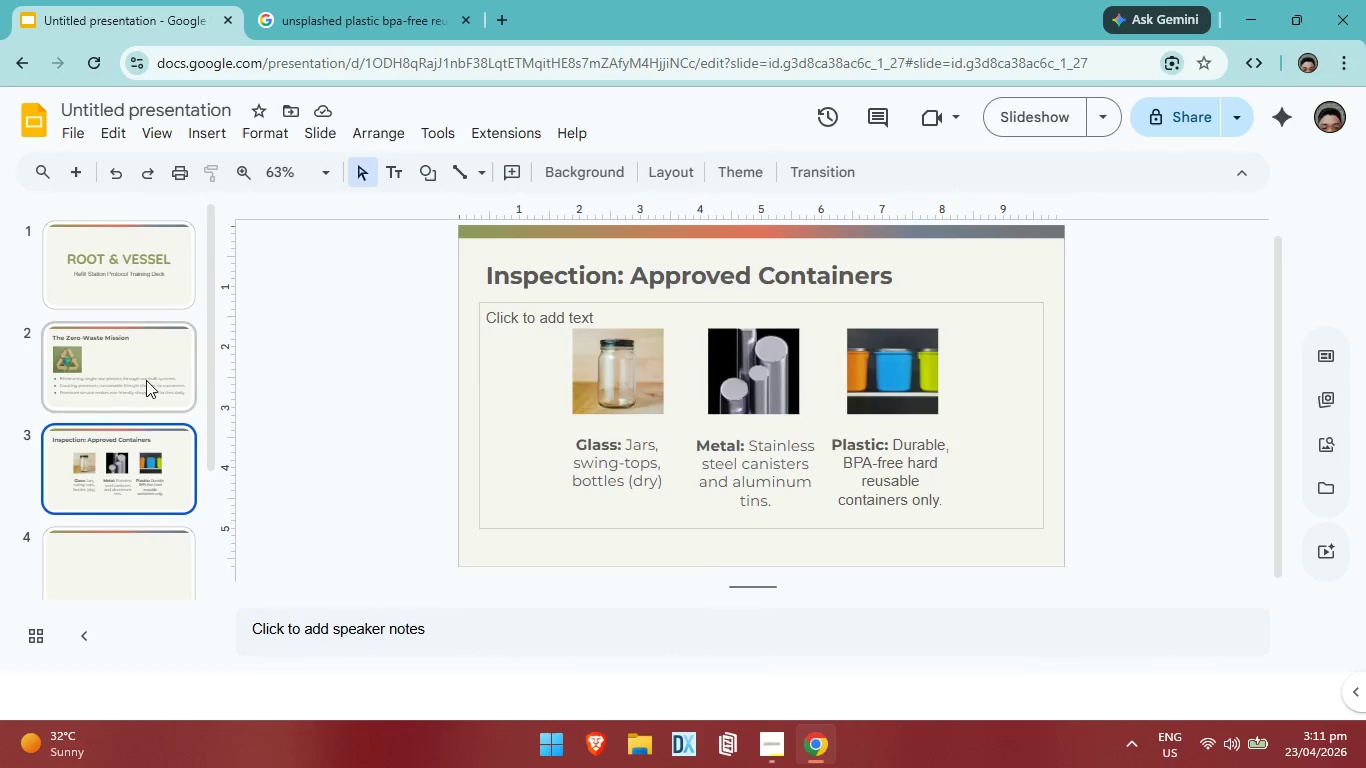 
left_click([146, 380])
 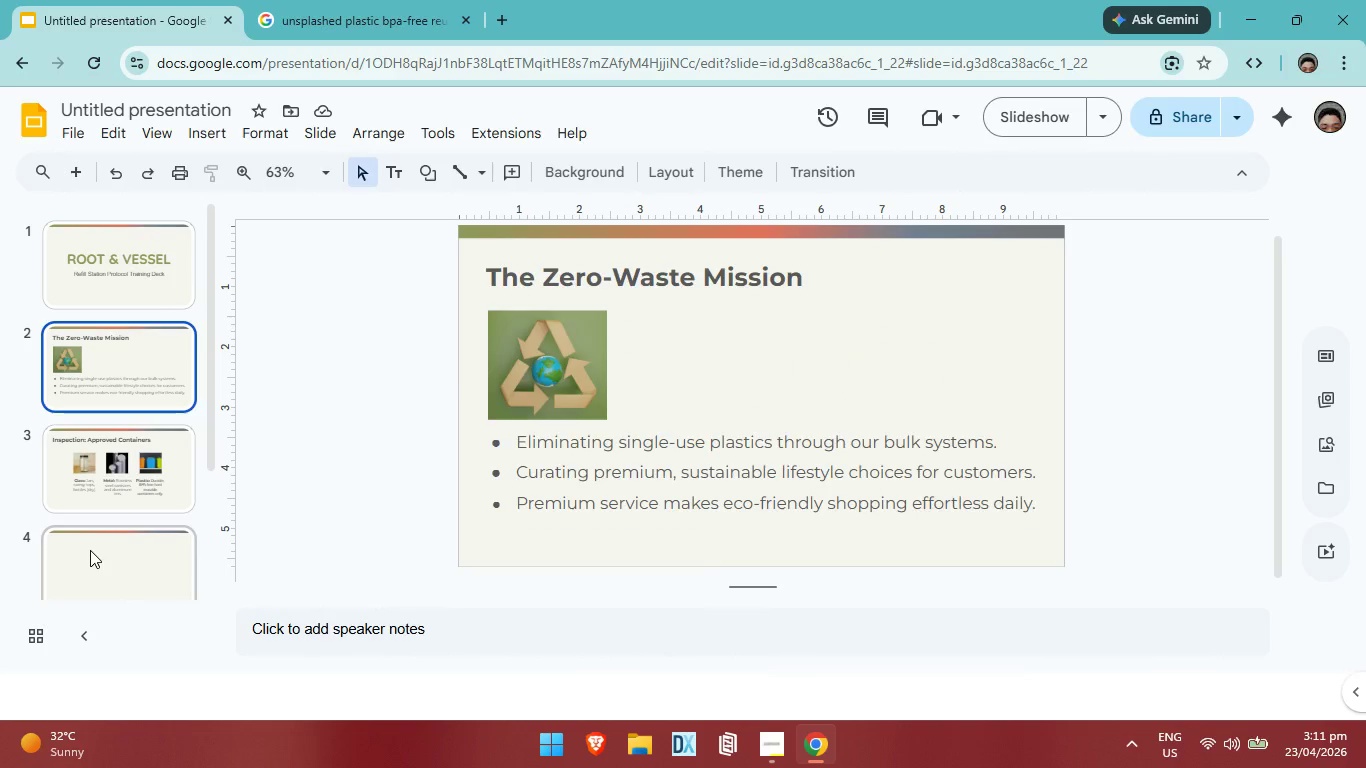 
left_click([90, 550])
 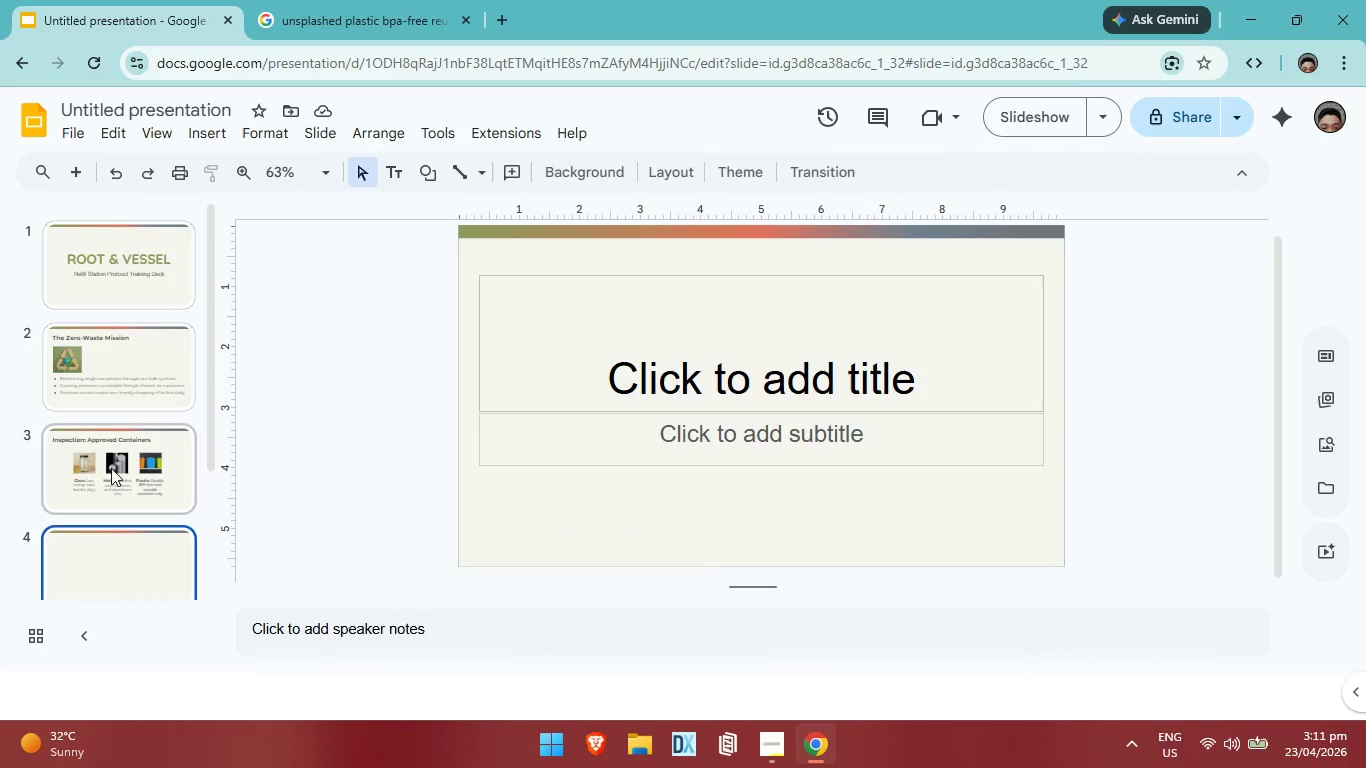 
left_click([111, 468])
 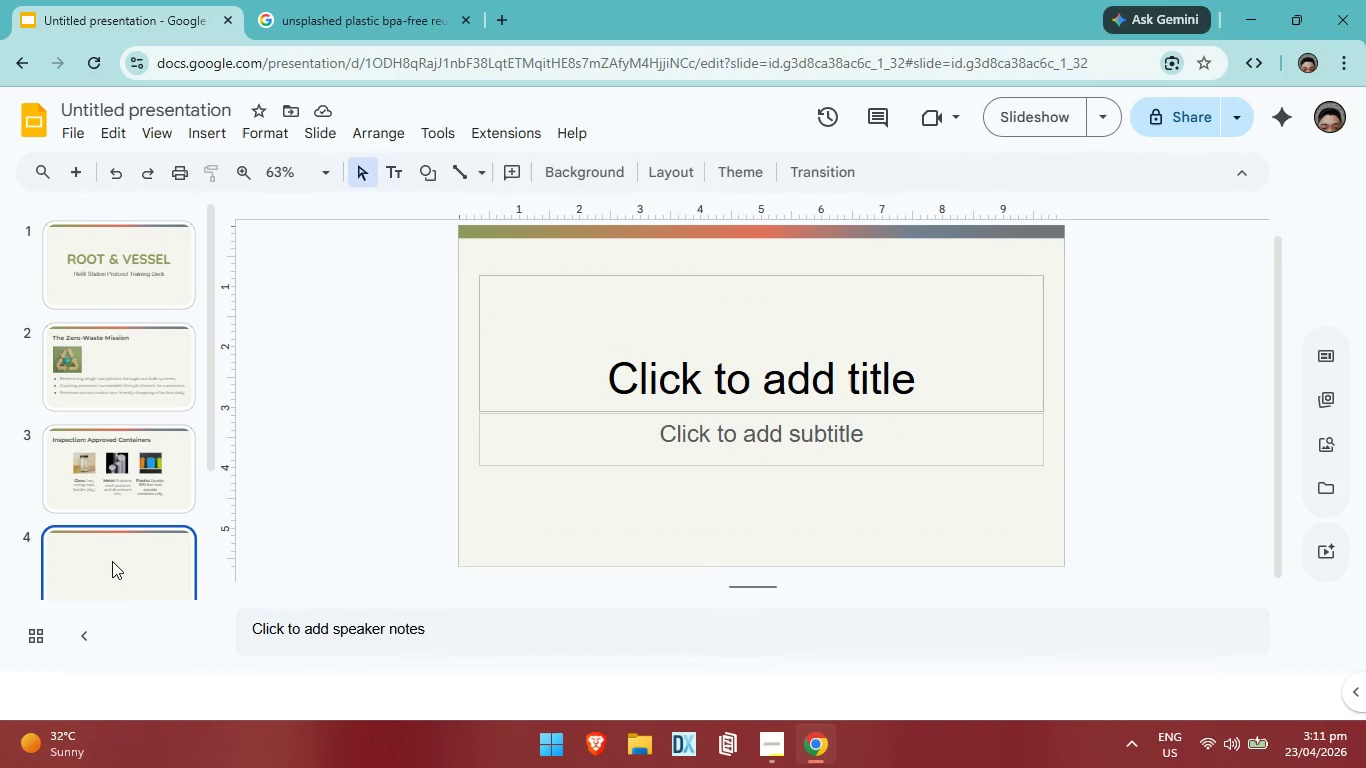 
left_click([112, 561])
 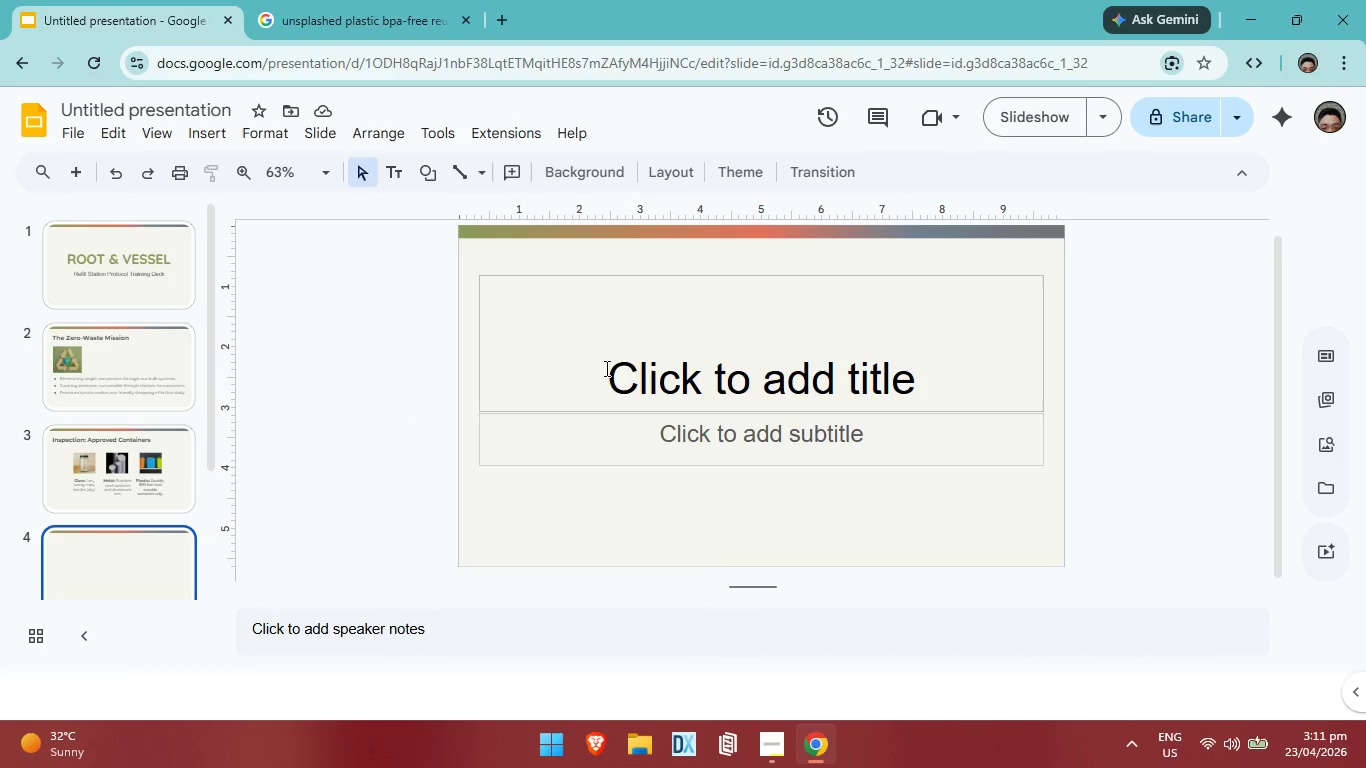 
scroll: coordinate [692, 402], scroll_direction: none, amount: 0.0
 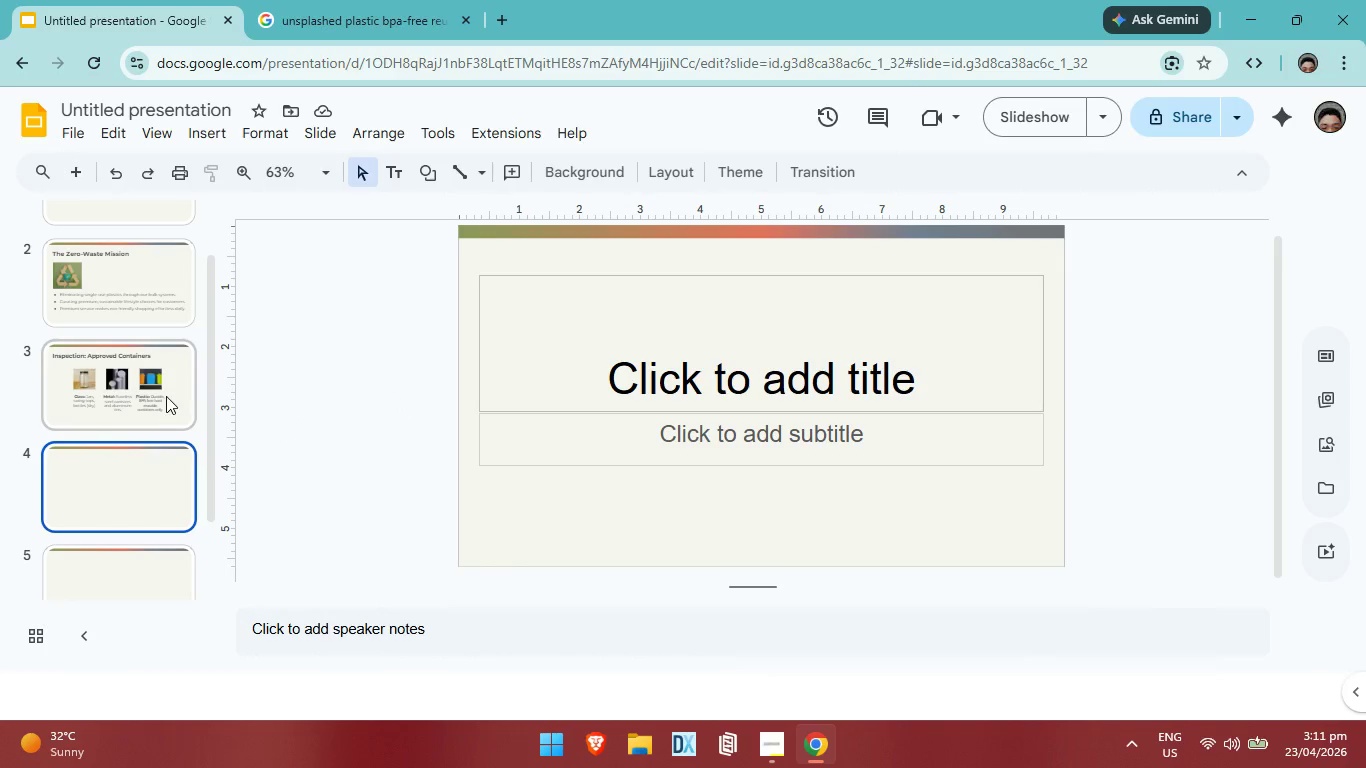 
double_click([167, 395])
 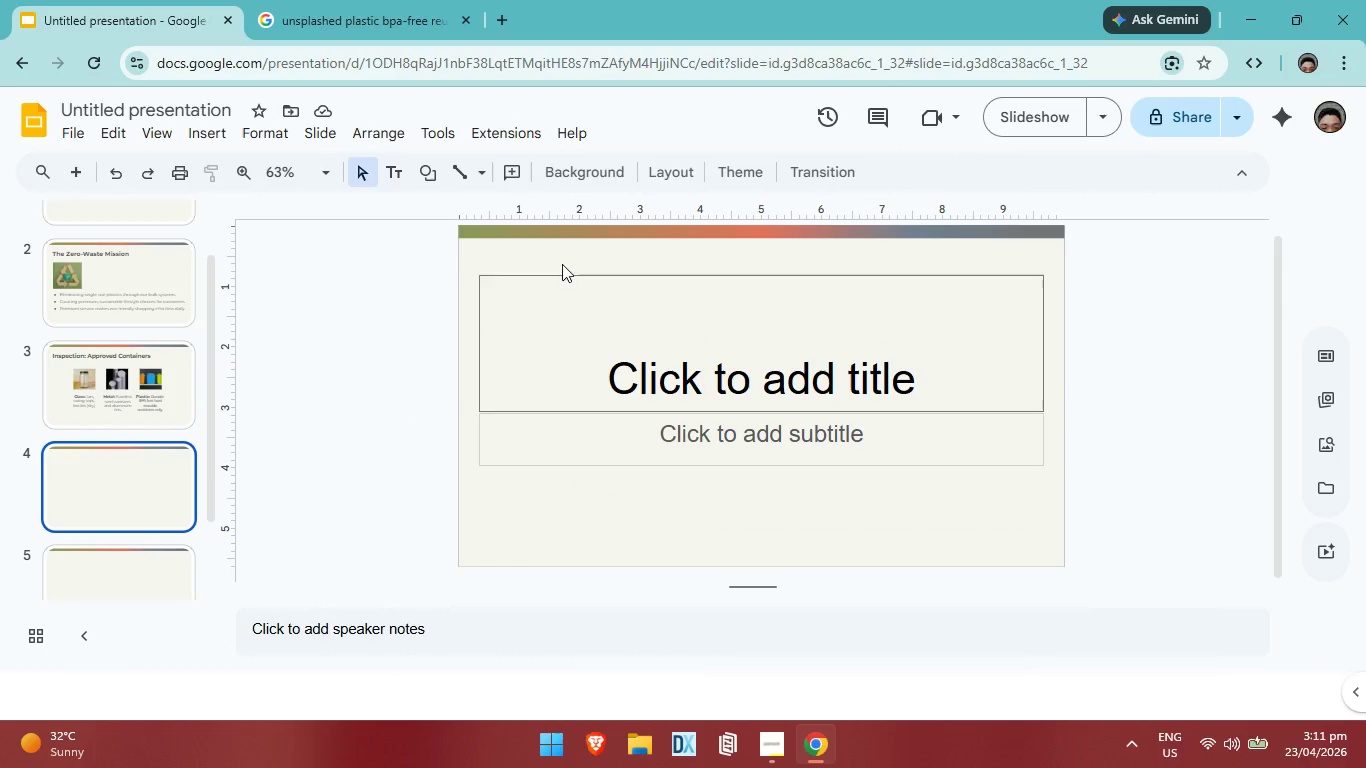 
left_click([685, 172])
 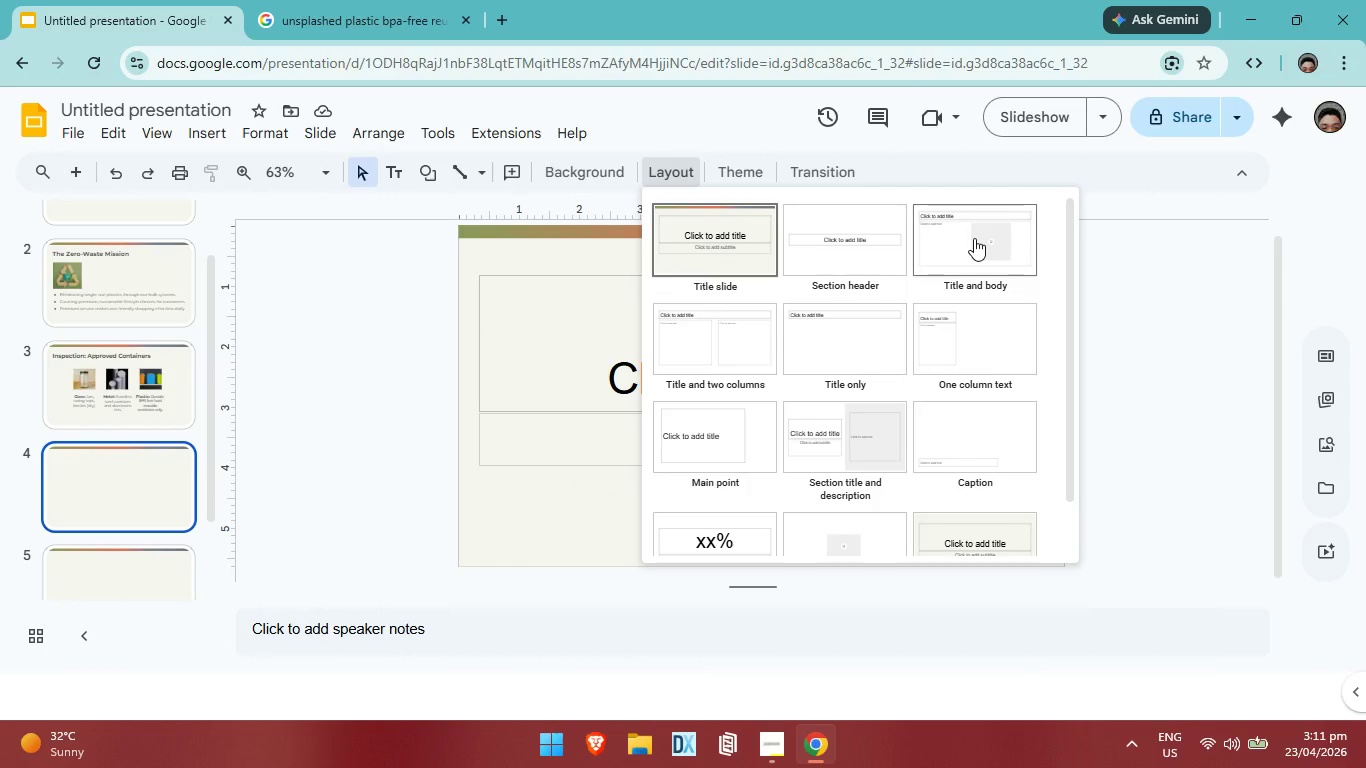 
left_click([974, 238])
 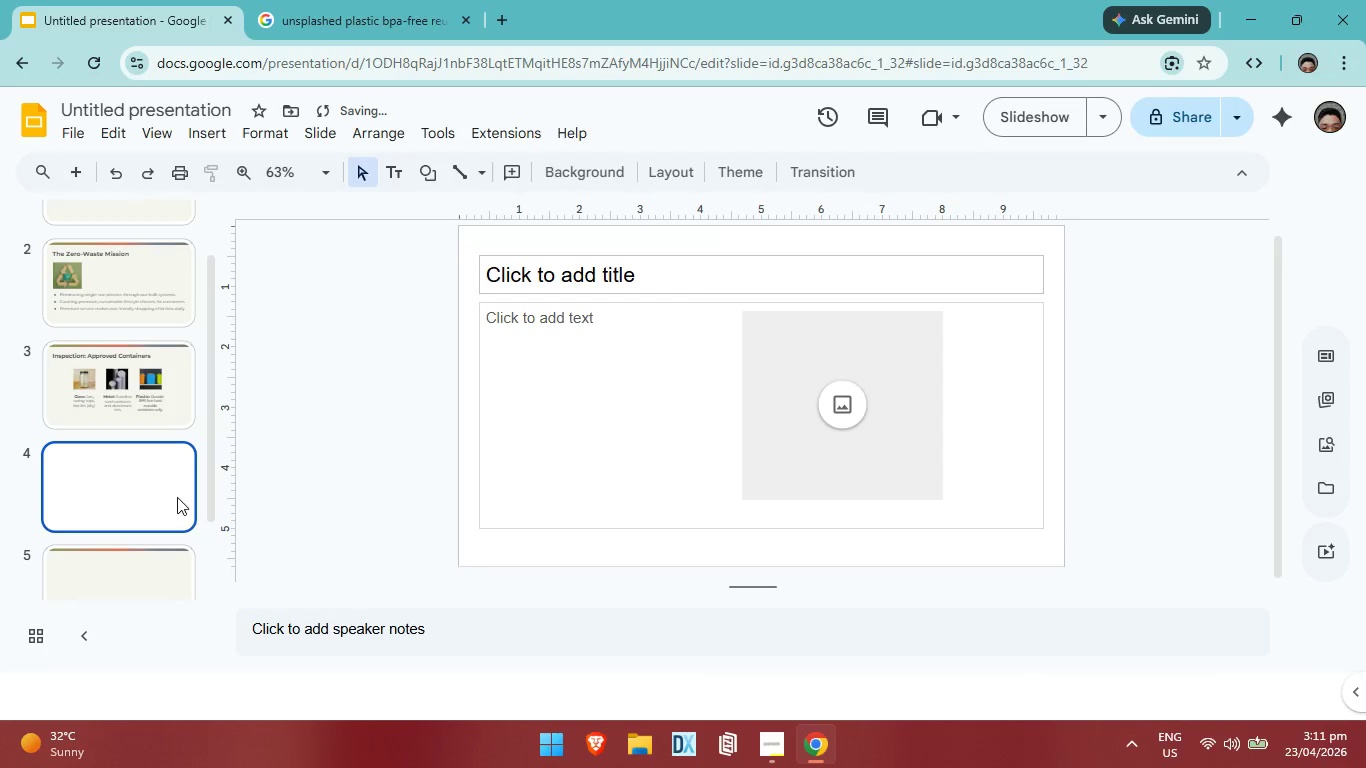 
left_click([163, 497])
 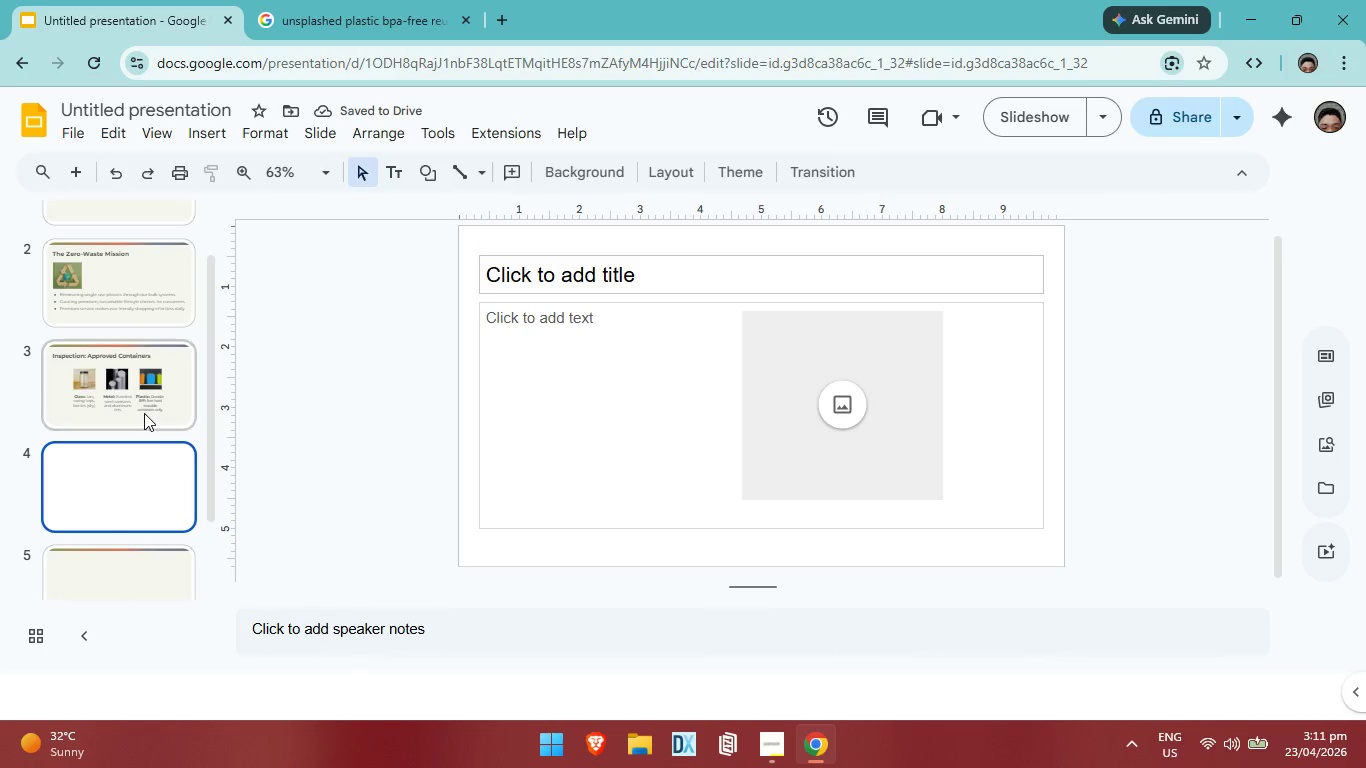 
left_click([144, 413])
 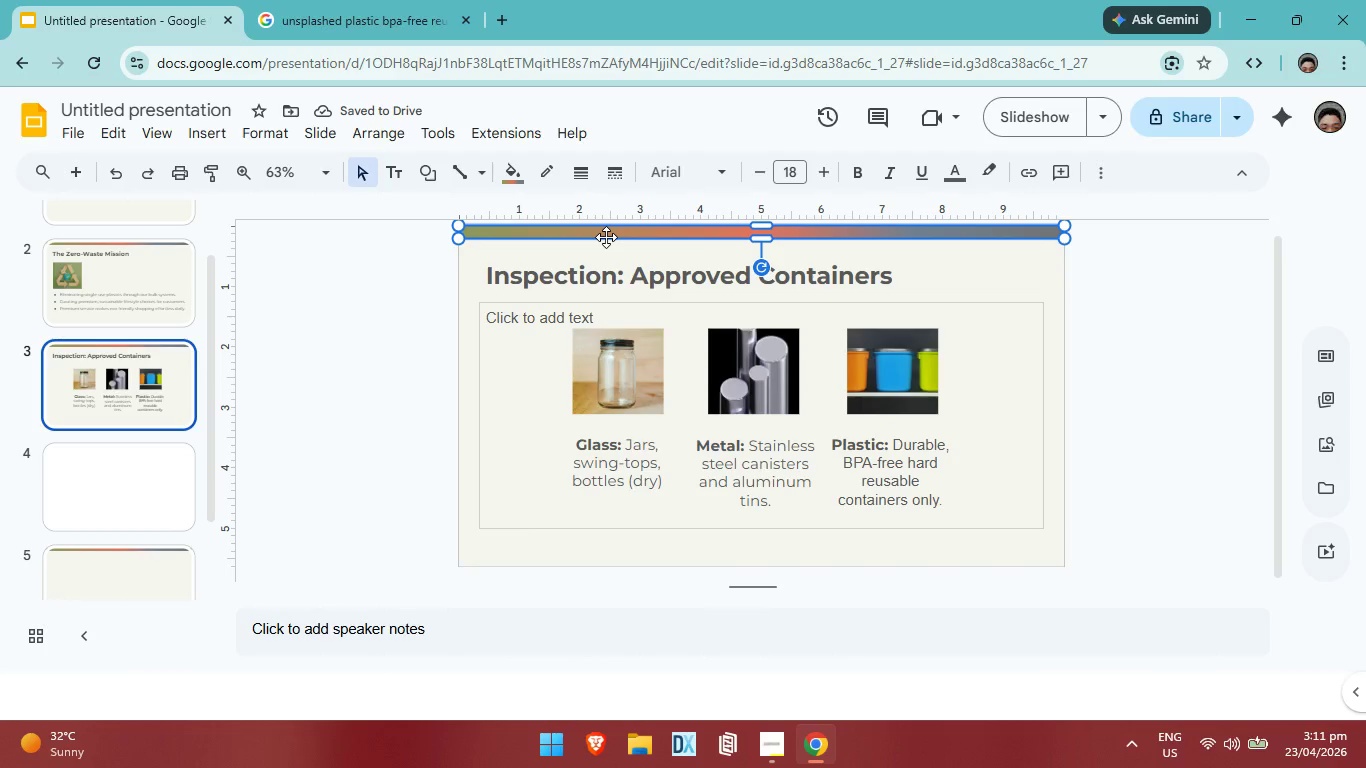 
key(Control+C)
 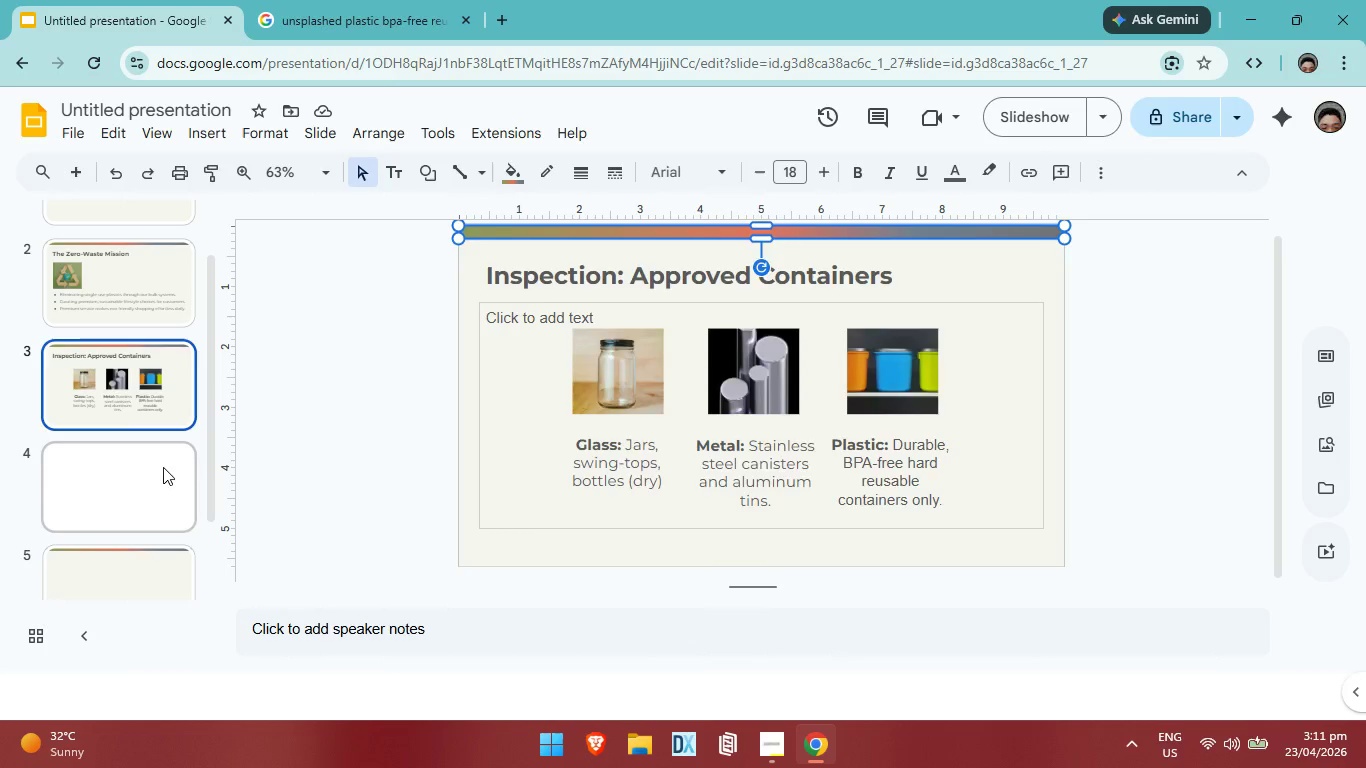 
left_click([163, 467])
 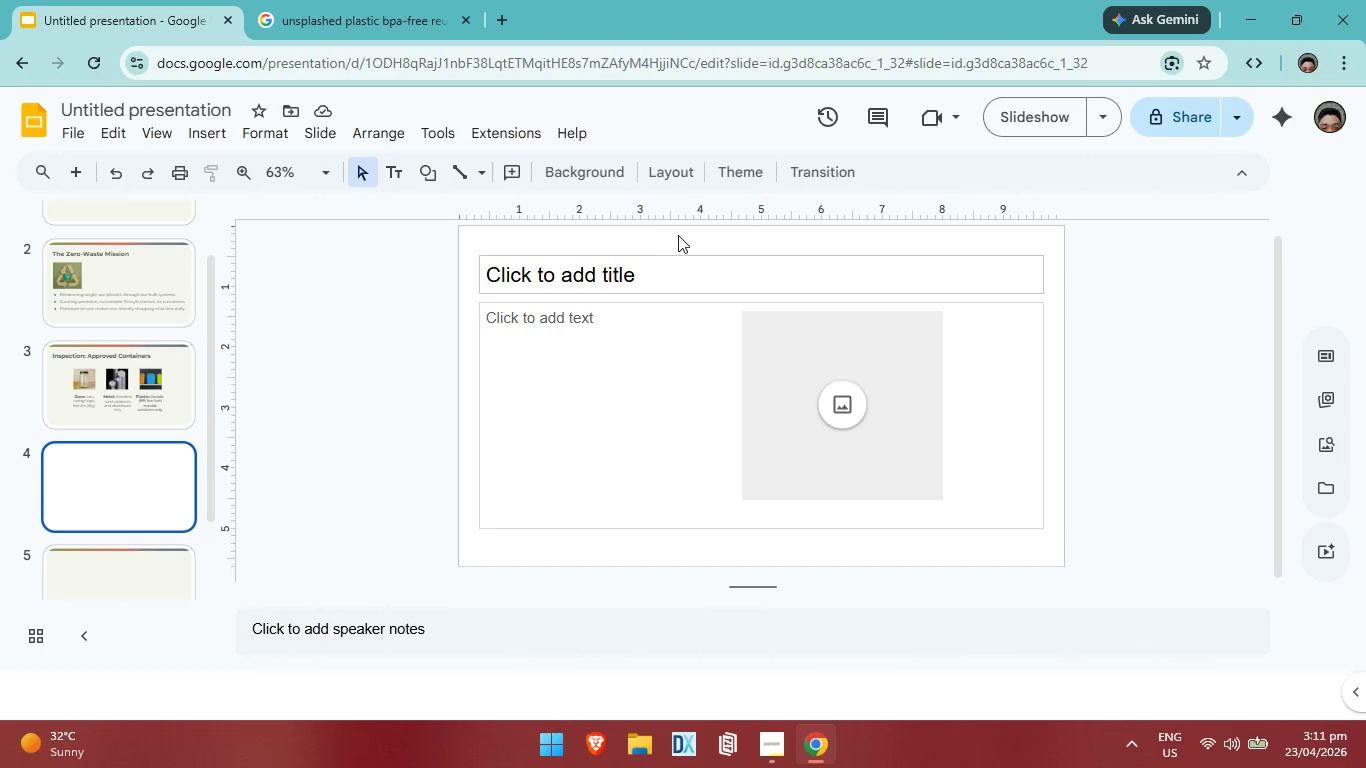 
left_click([678, 235])
 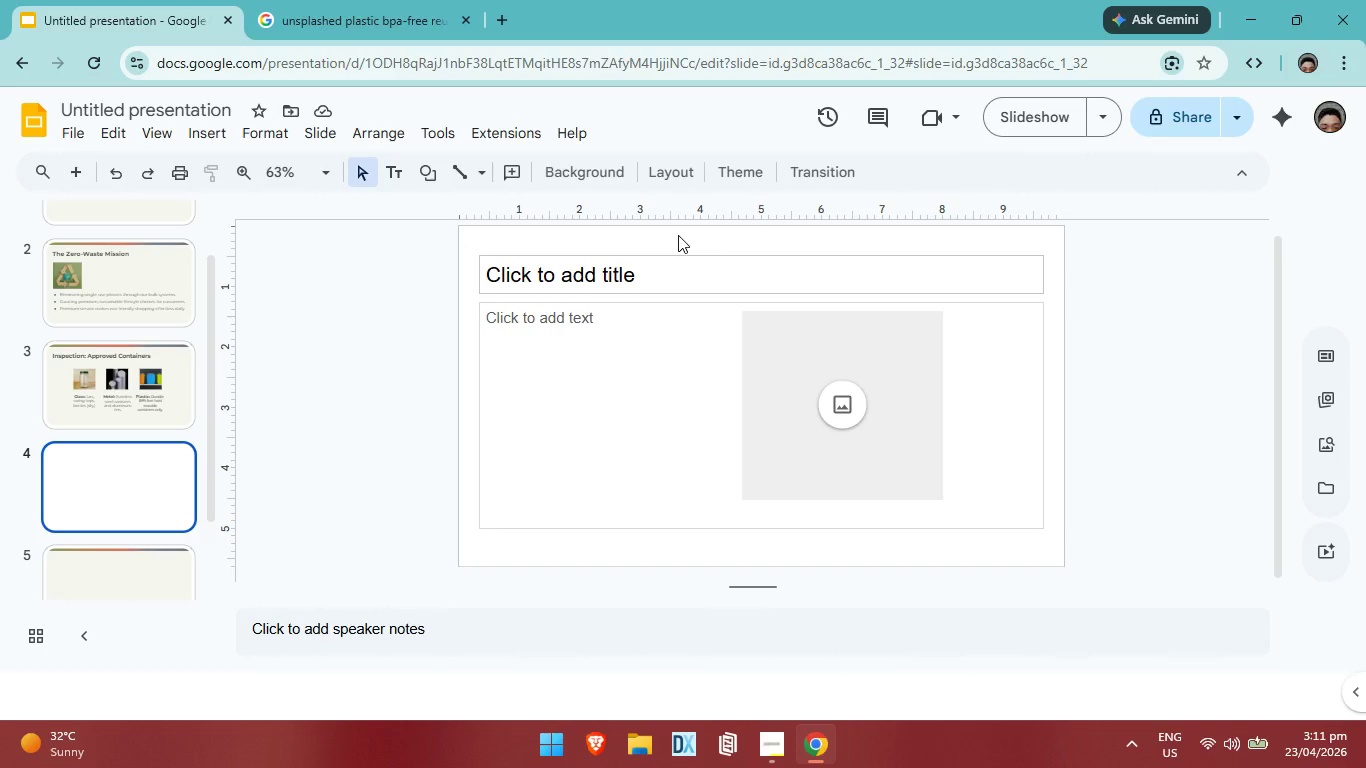 
key(Control+V)
 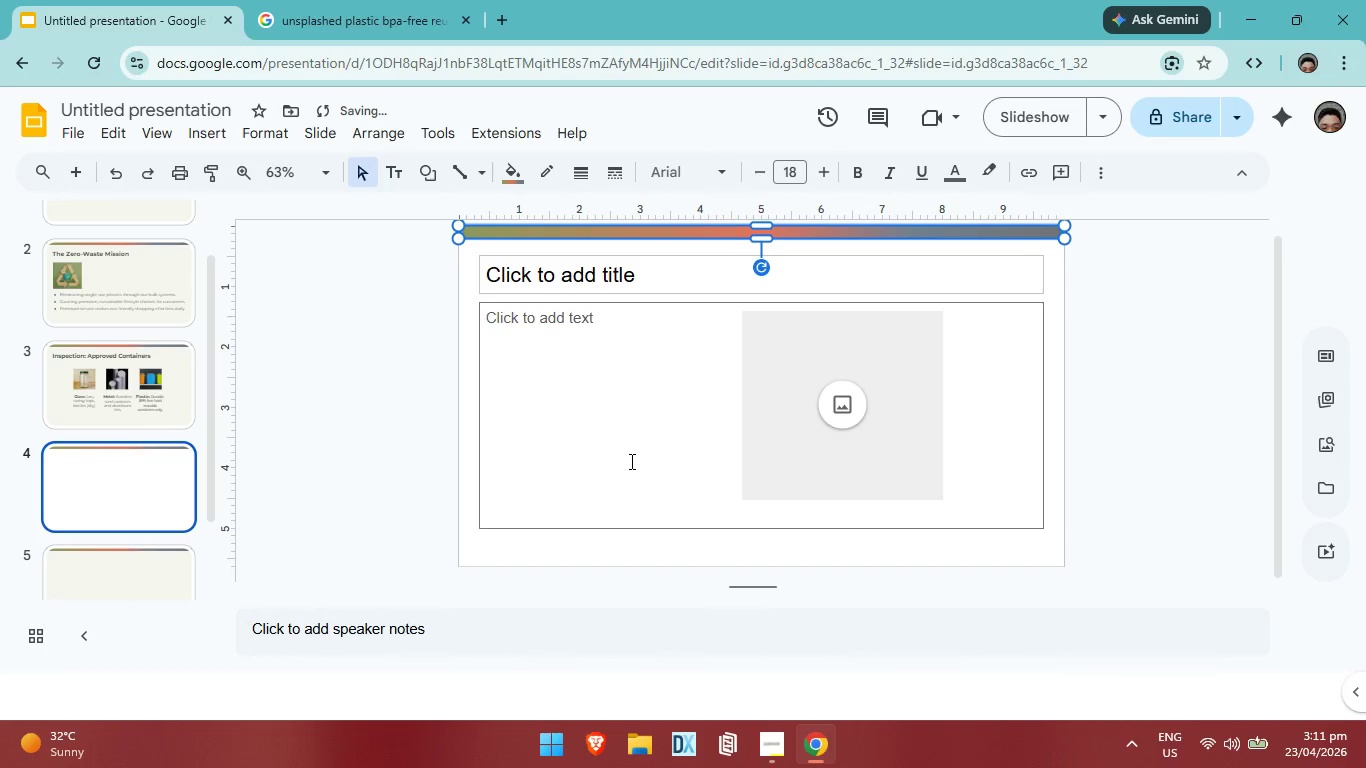 
left_click([630, 461])
 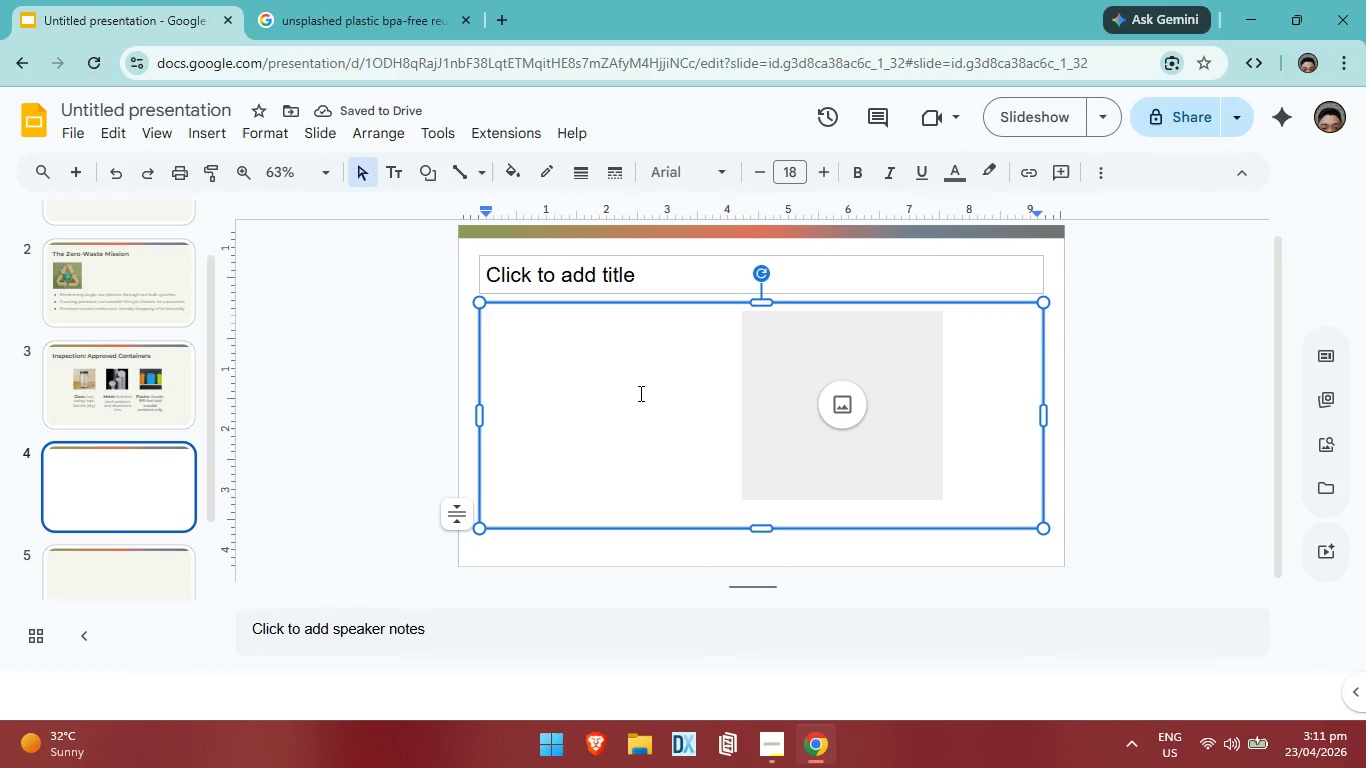 
left_click([647, 279])
 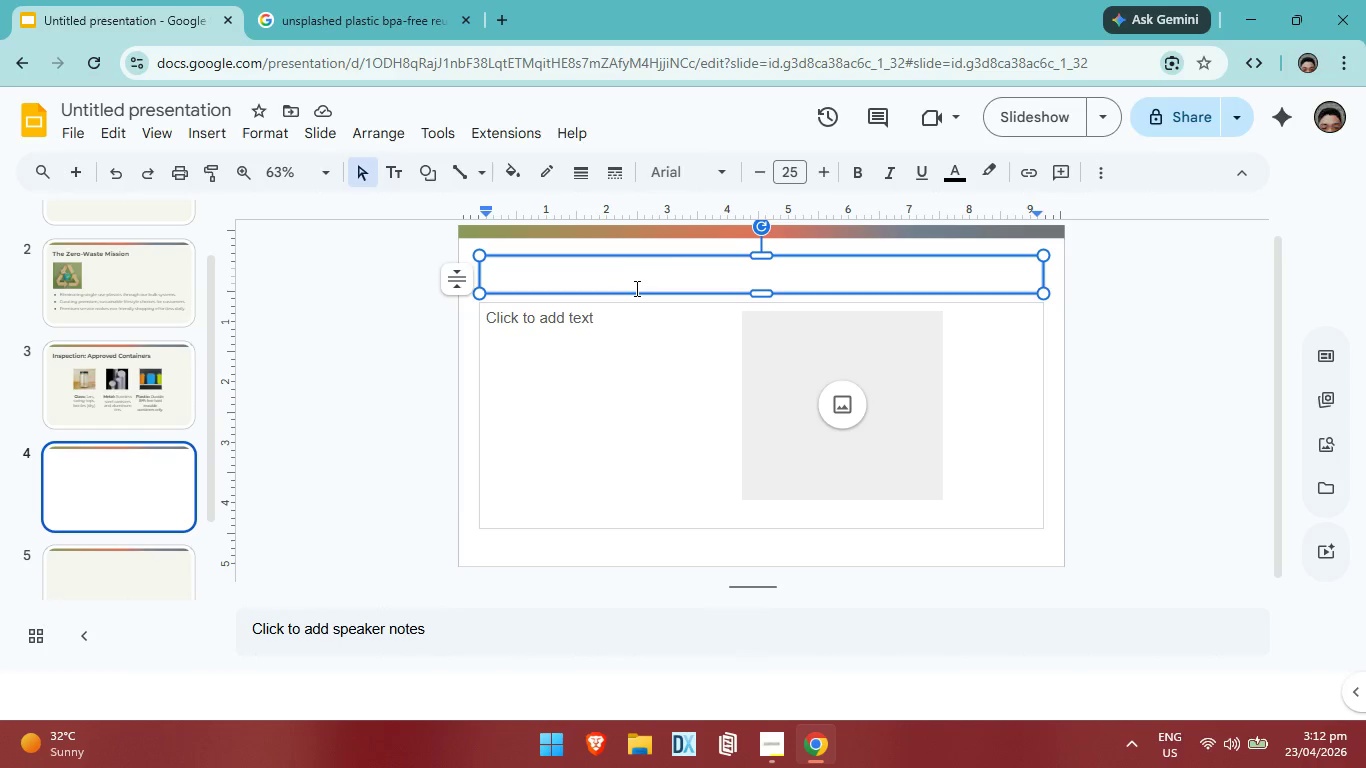 
left_click([135, 359])
 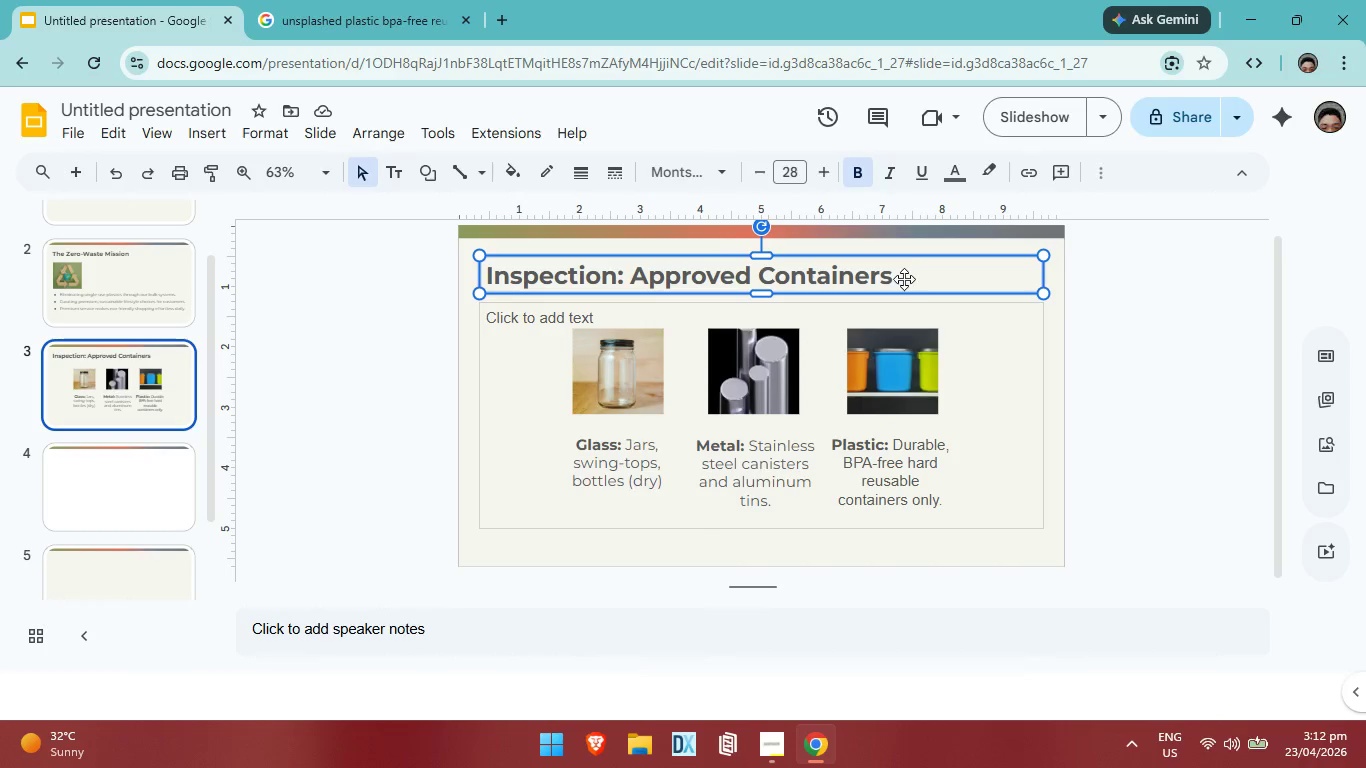 
double_click([902, 276])
 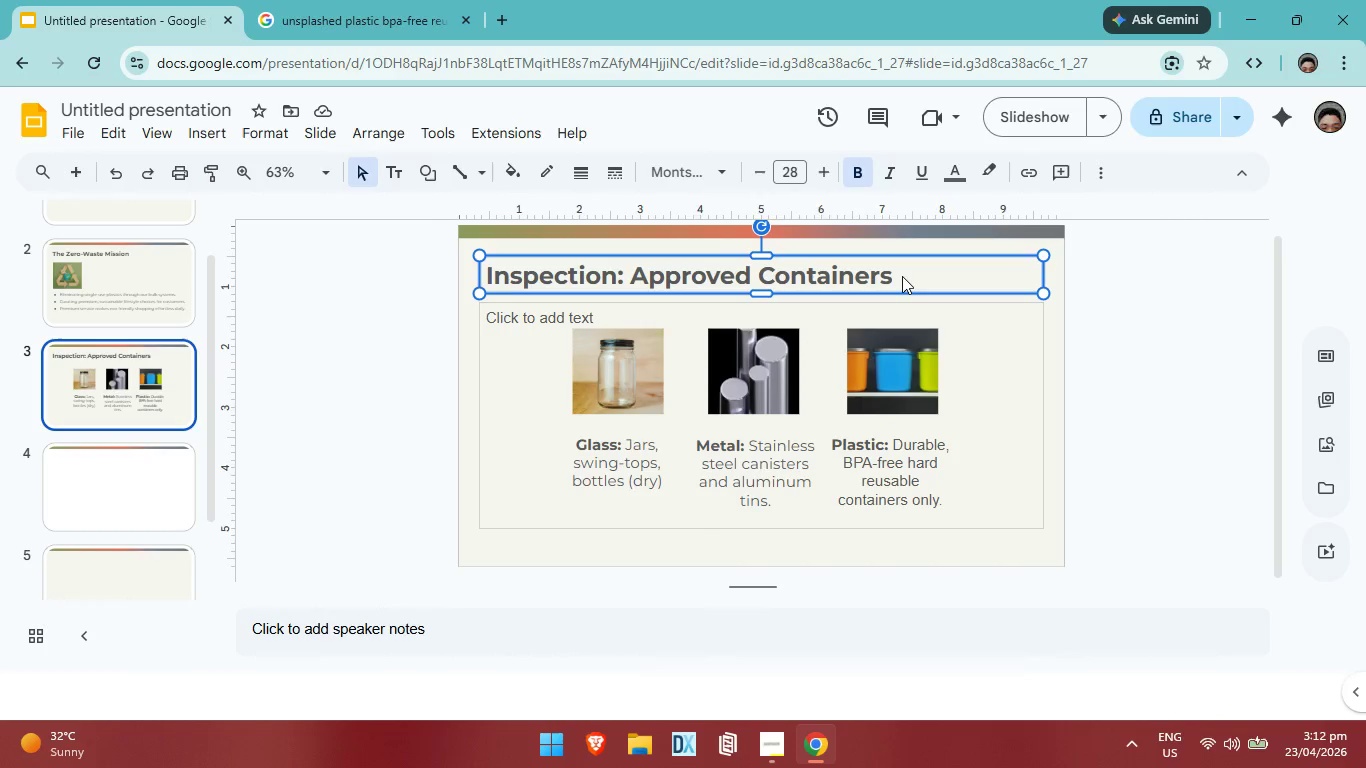 
triple_click([902, 276])
 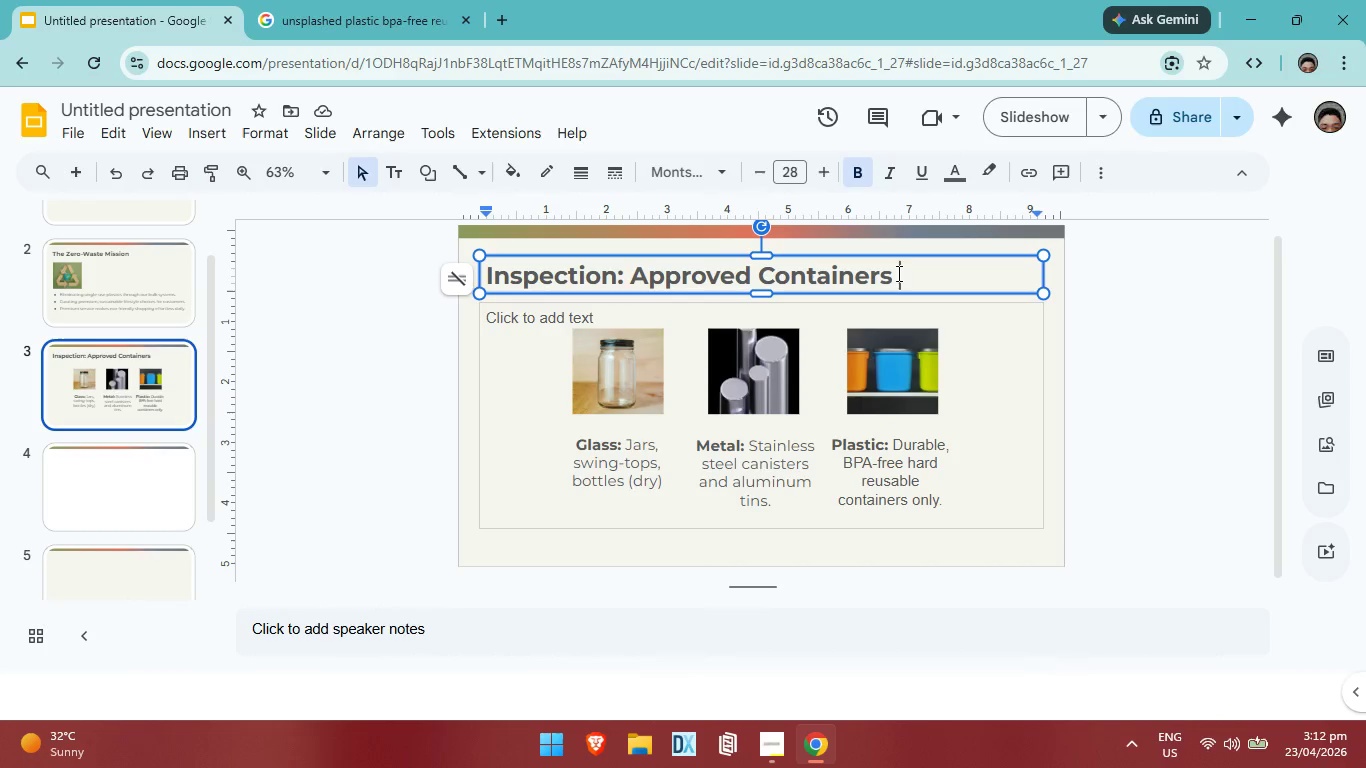 
left_click([897, 273])
 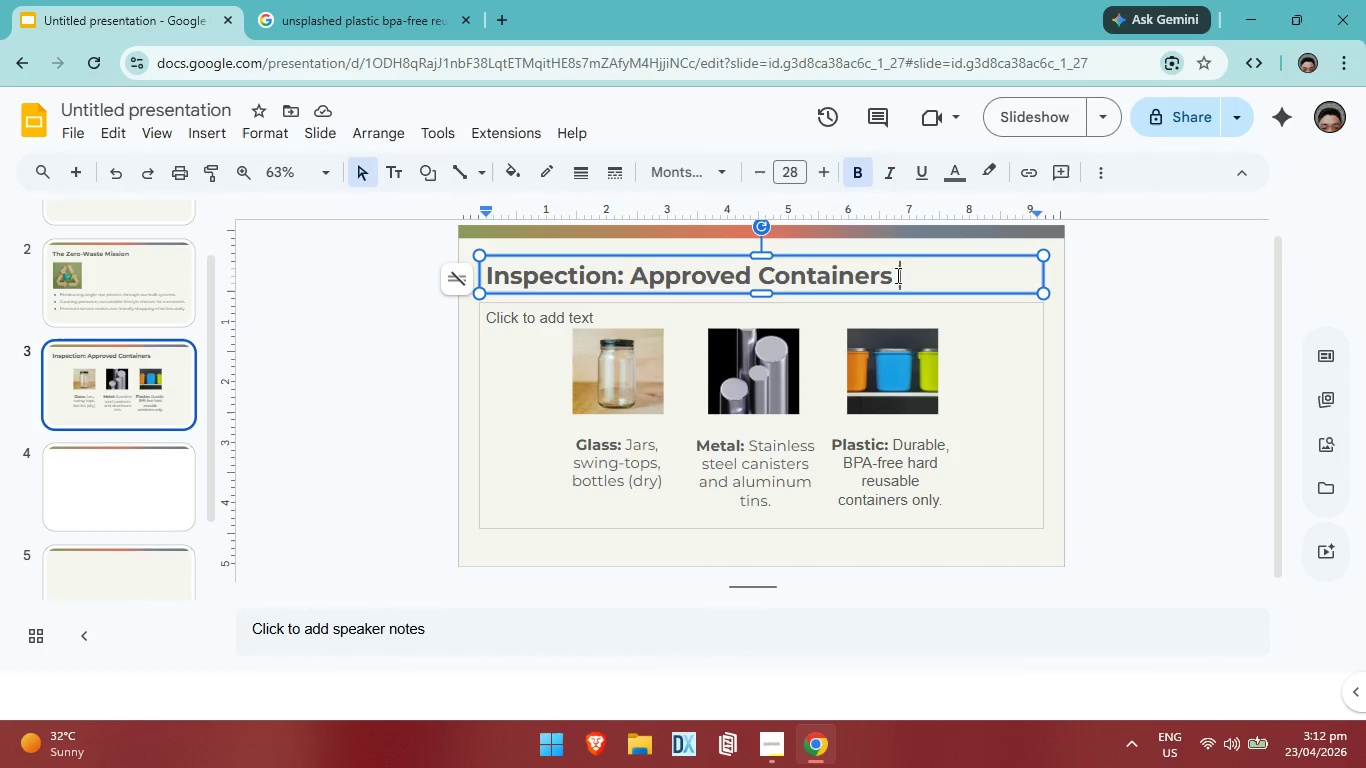 
left_click_drag(start_coordinate=[896, 275], to_coordinate=[453, 291])
 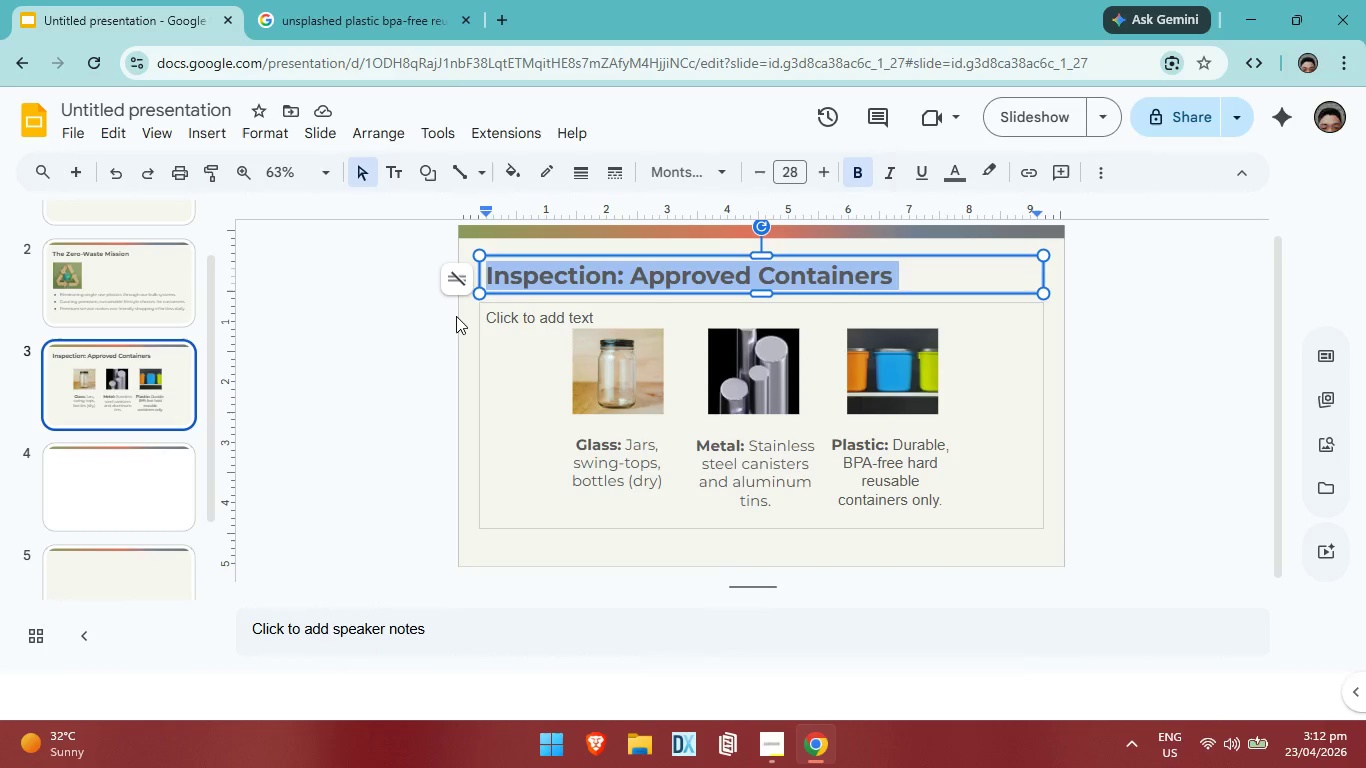 
key(Control+C)
 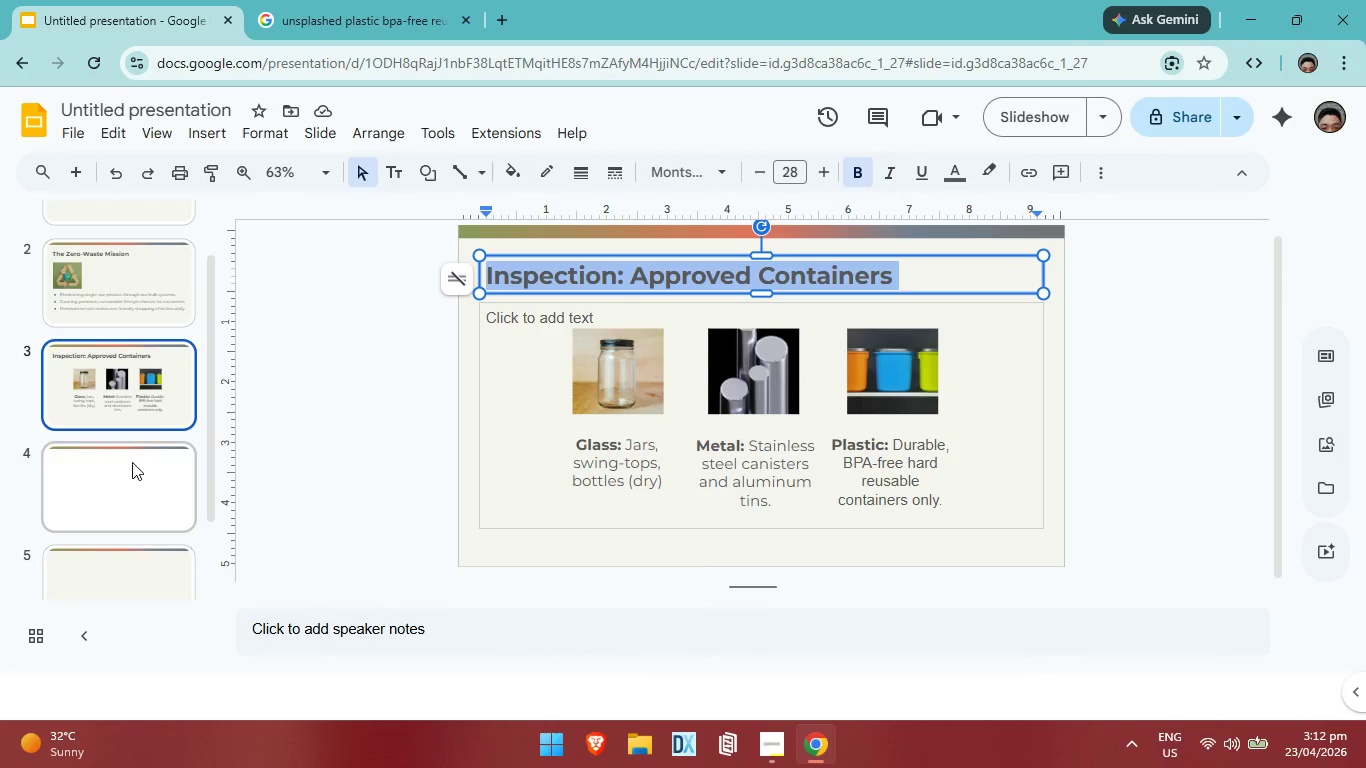 
left_click([132, 462])
 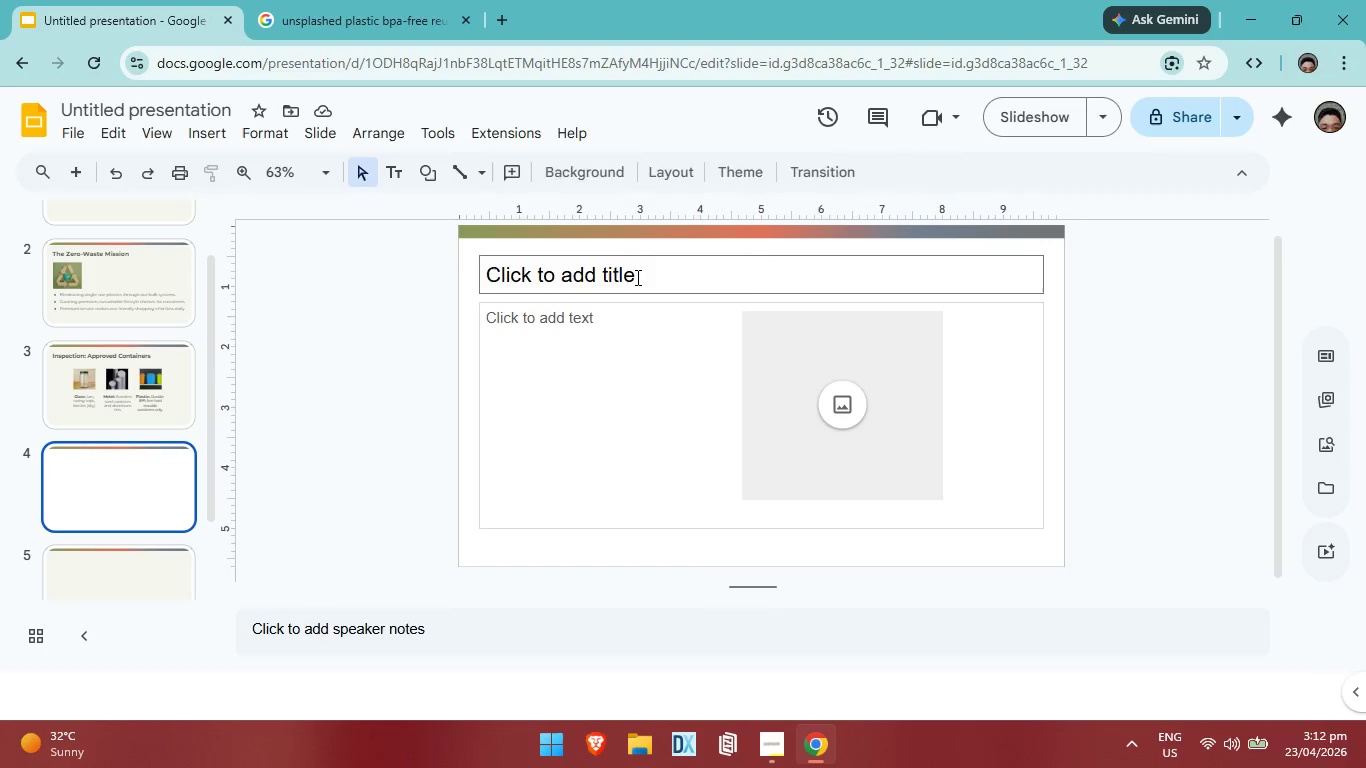 
left_click([636, 277])
 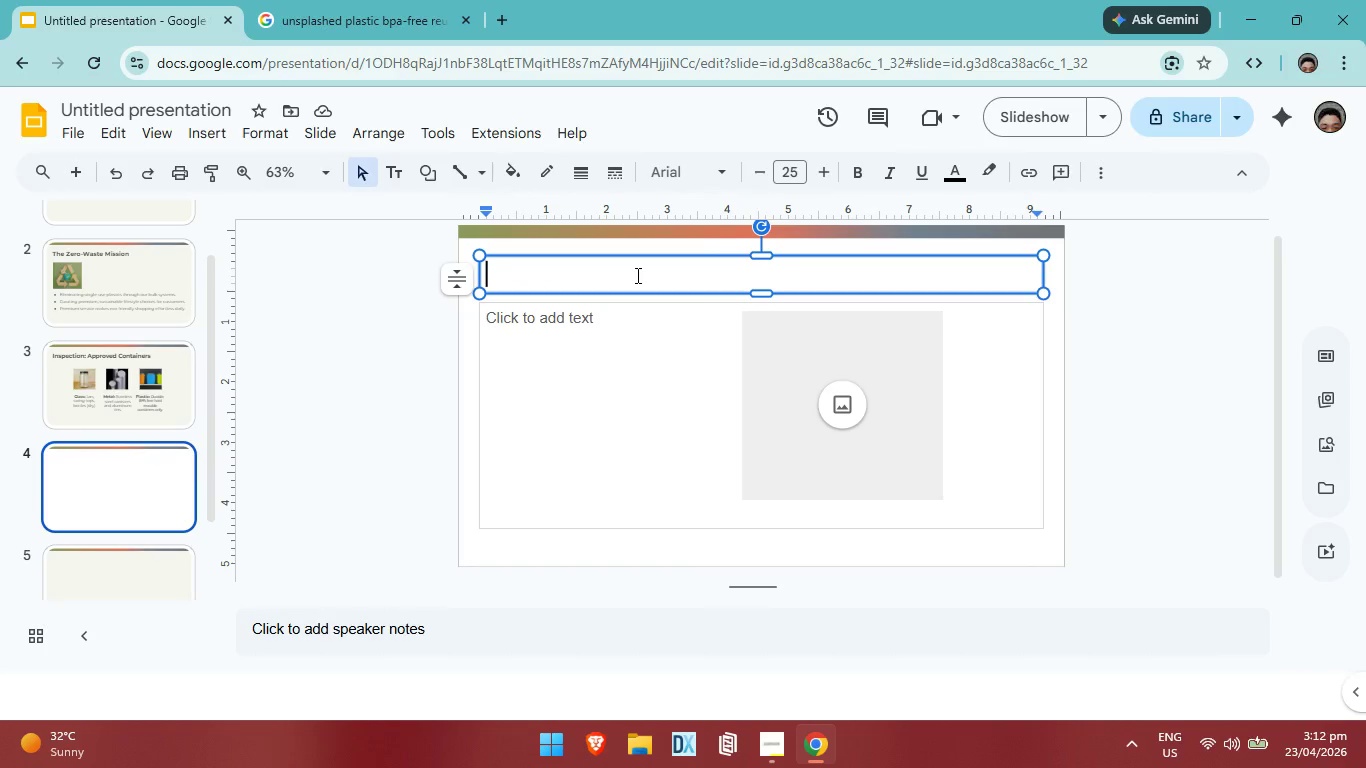 
key(Control+V)
 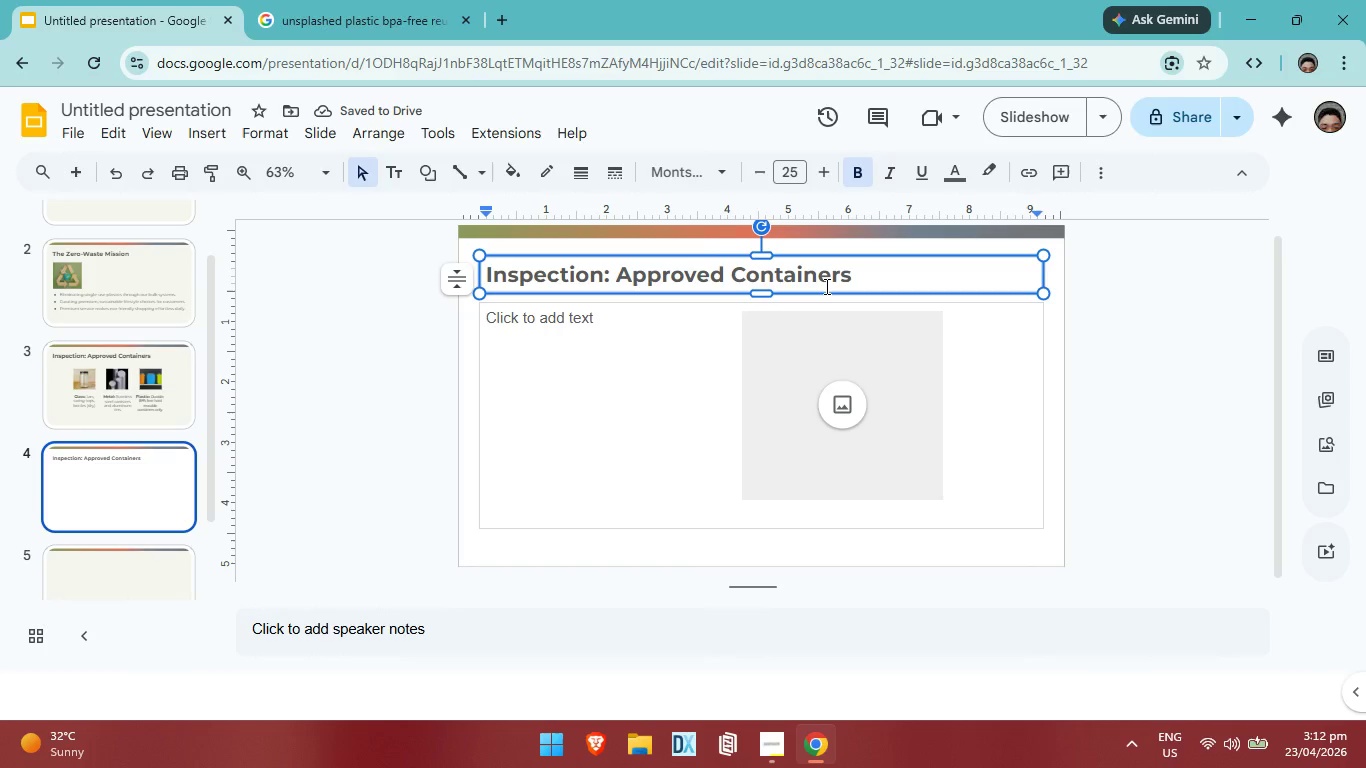 
key(Backspace)
key(Backspace)
key(Backspace)
key(Backspace)
key(Backspace)
key(Backspace)
key(Backspace)
key(Backspace)
key(Backspace)
key(Backspace)
key(Backspace)
key(Backspace)
key(Backspace)
key(Backspace)
key(Backspace)
key(Backspace)
key(Backspace)
key(Backspace)
key(Backspace)
key(Backspace)
key(Backspace)
type( Prohibited Items )
 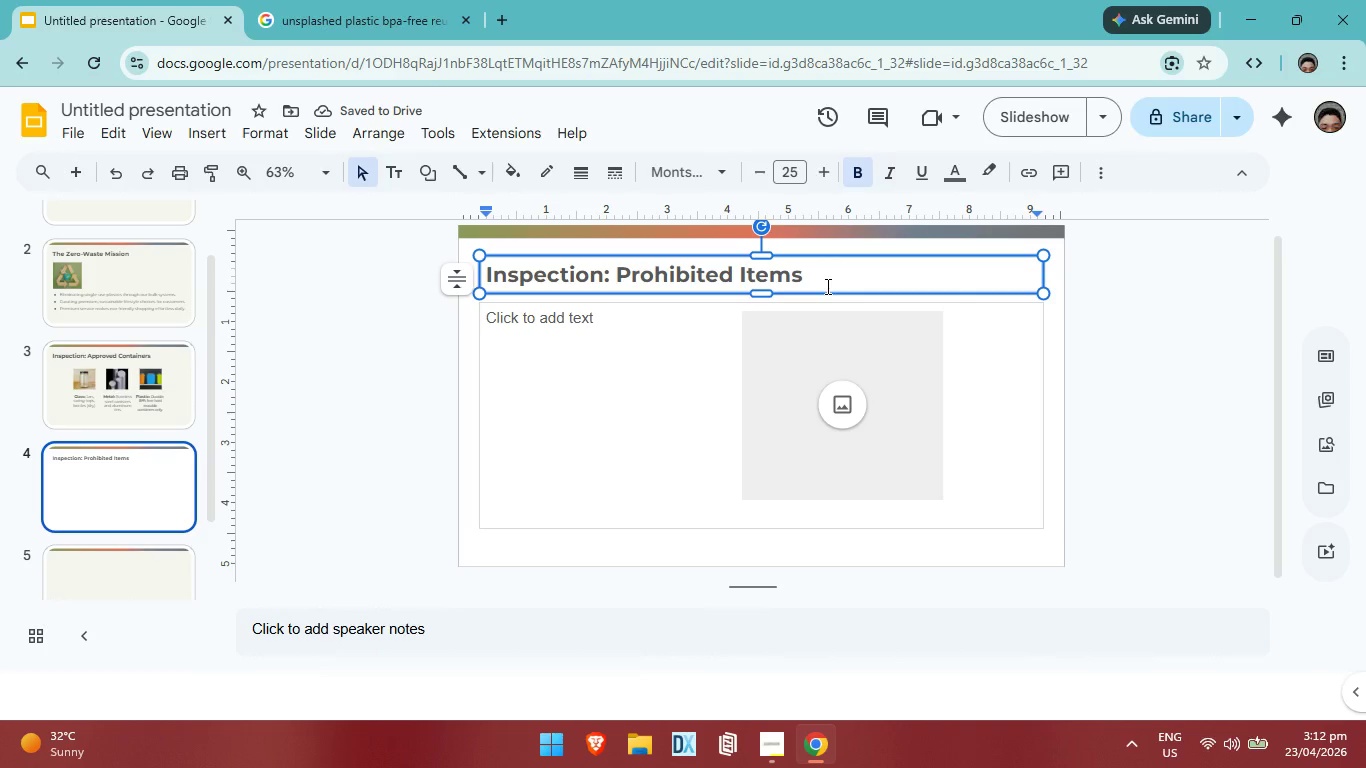 
left_click_drag(start_coordinate=[809, 268], to_coordinate=[480, 277])
 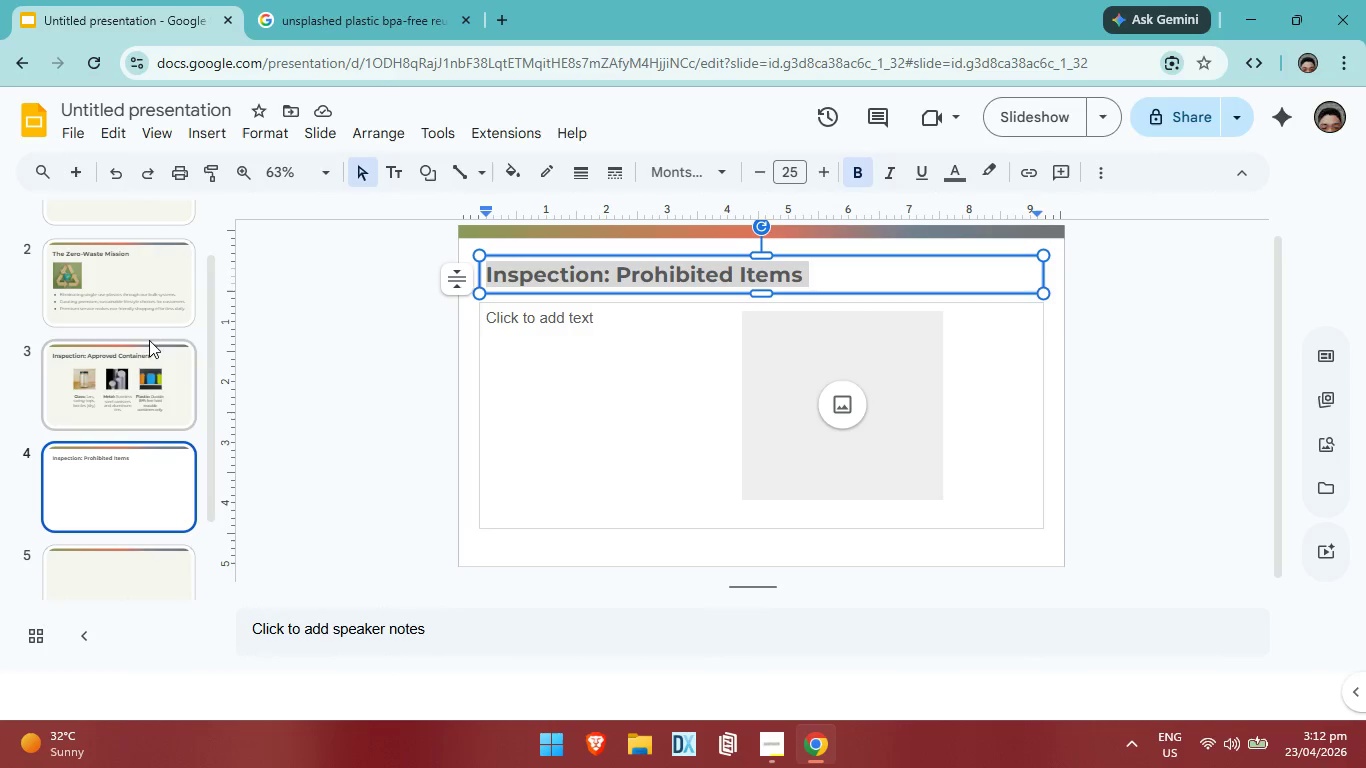 
left_click([140, 364])
 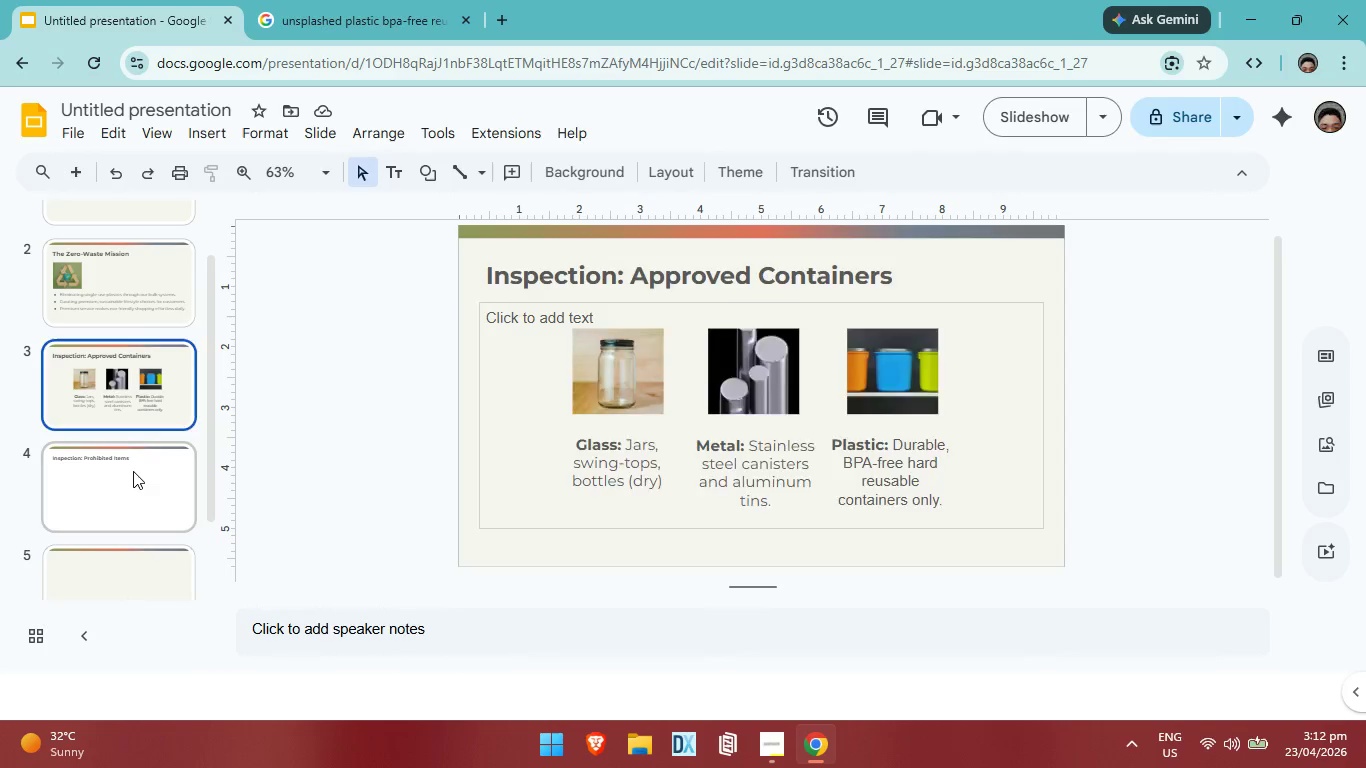 
left_click([133, 471])
 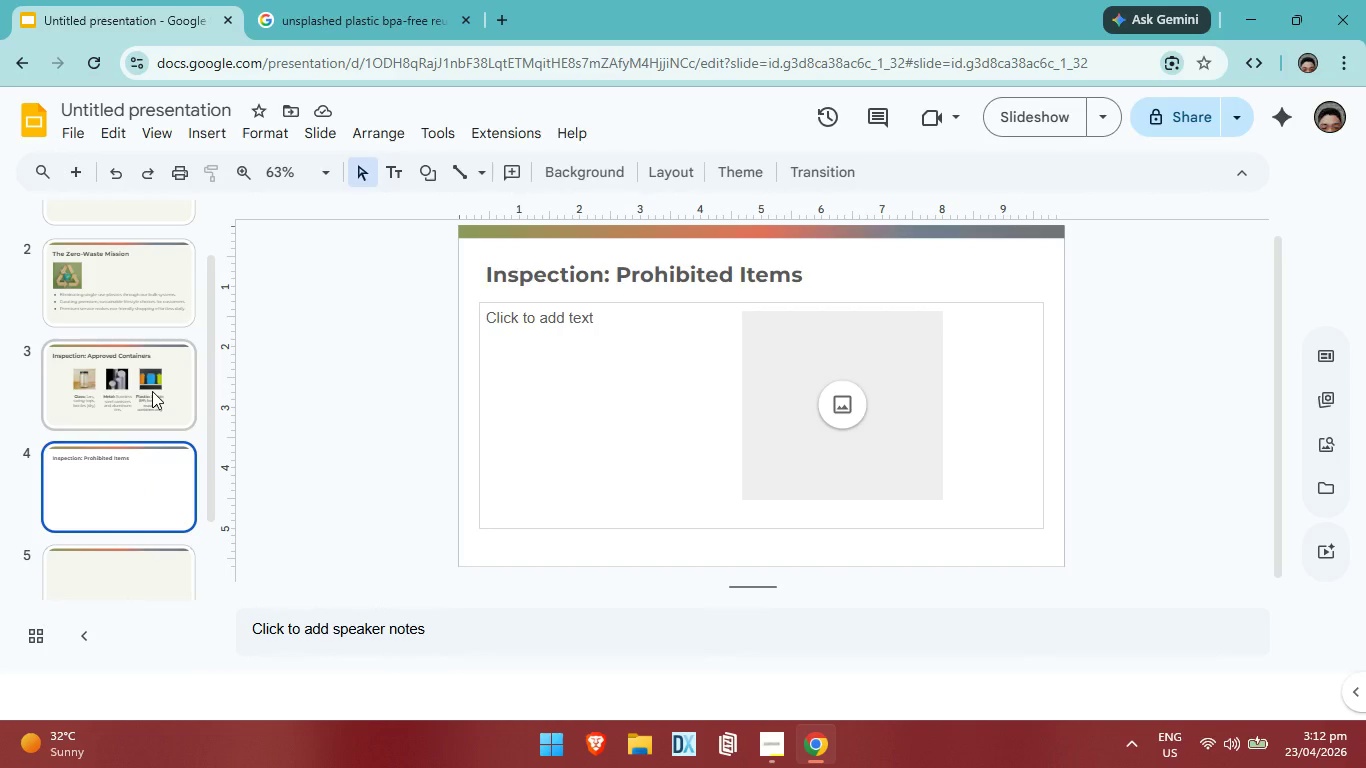 
left_click([152, 391])
 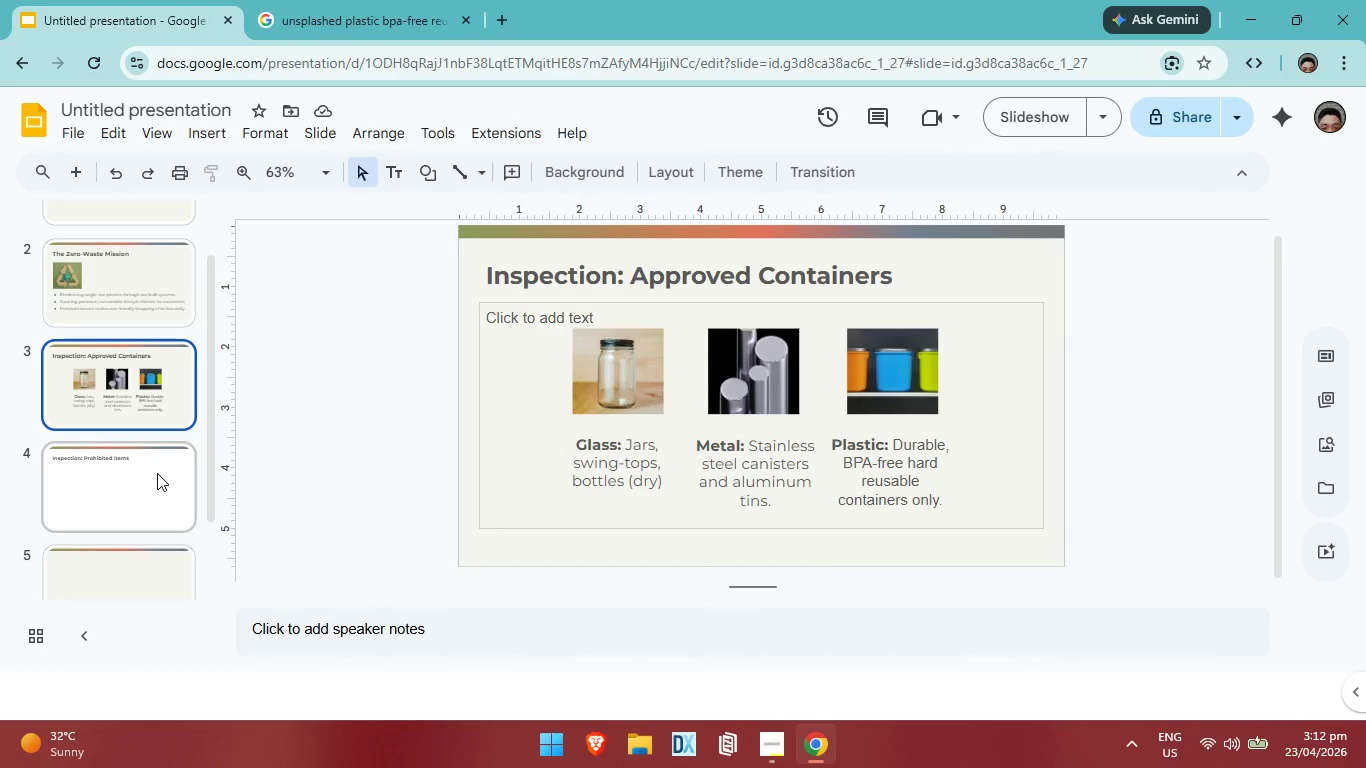 
left_click([157, 473])
 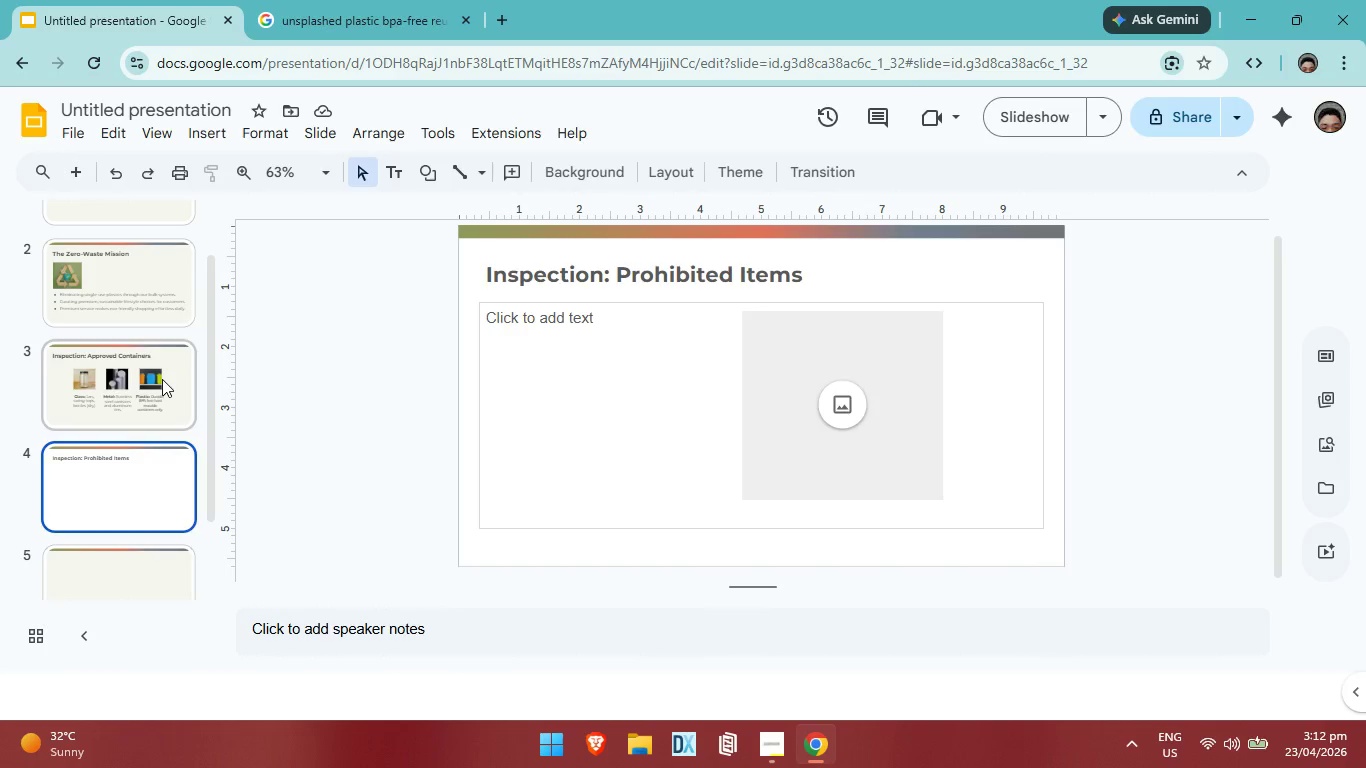 
left_click([162, 379])
 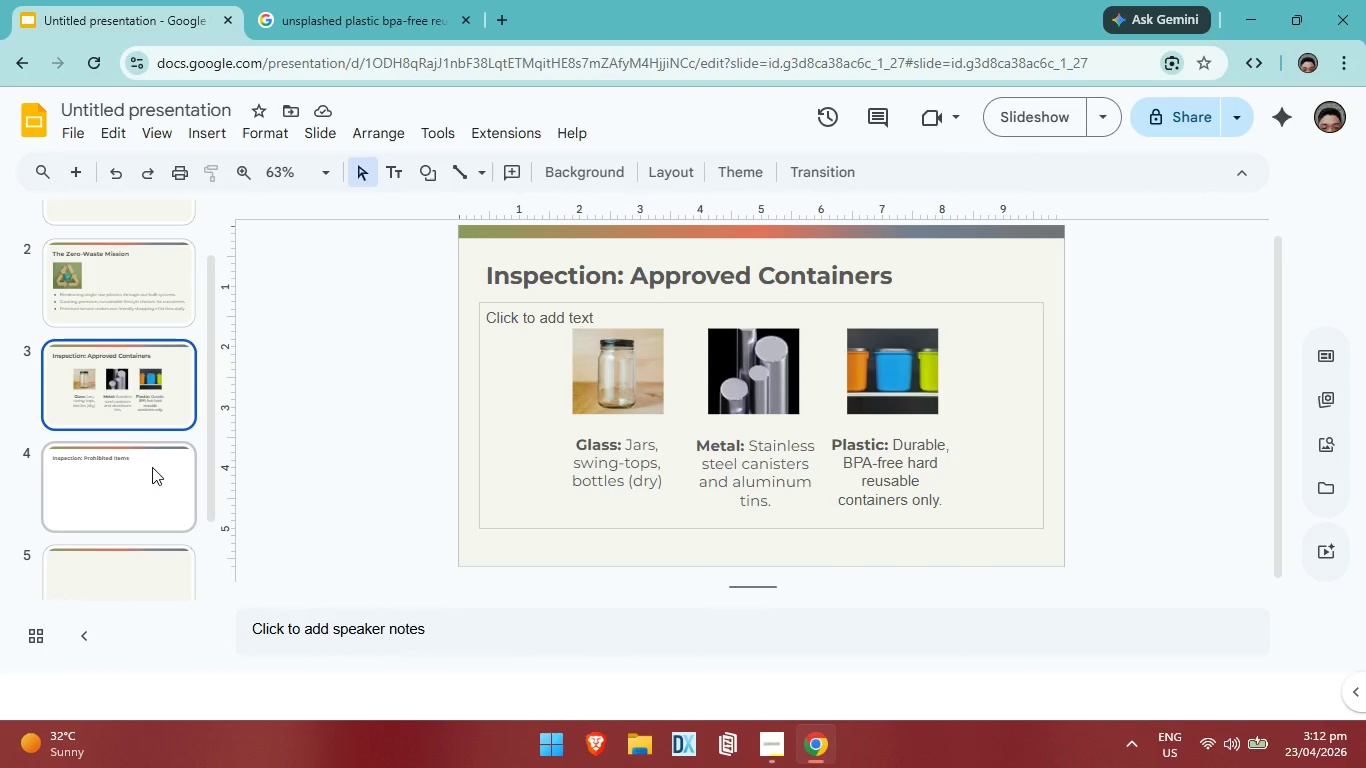 
left_click([152, 467])
 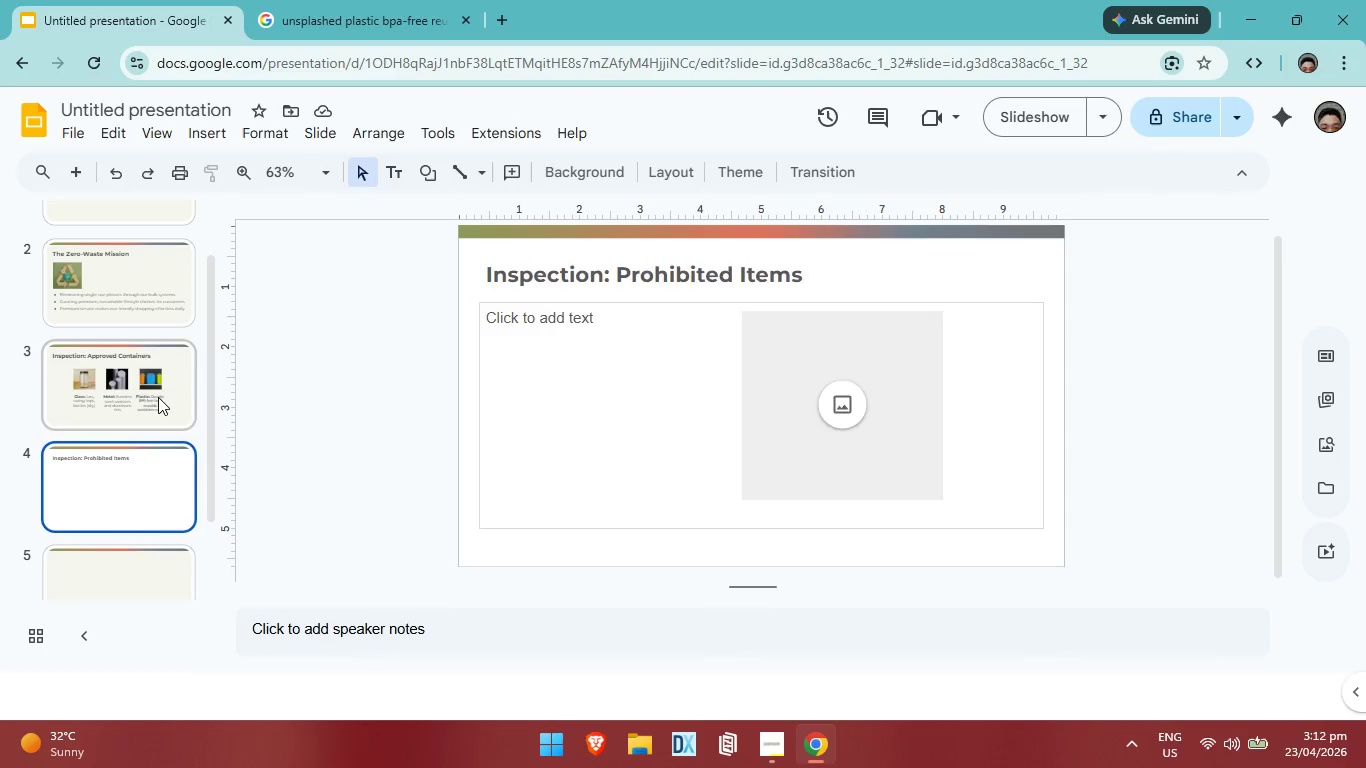 
left_click([158, 397])
 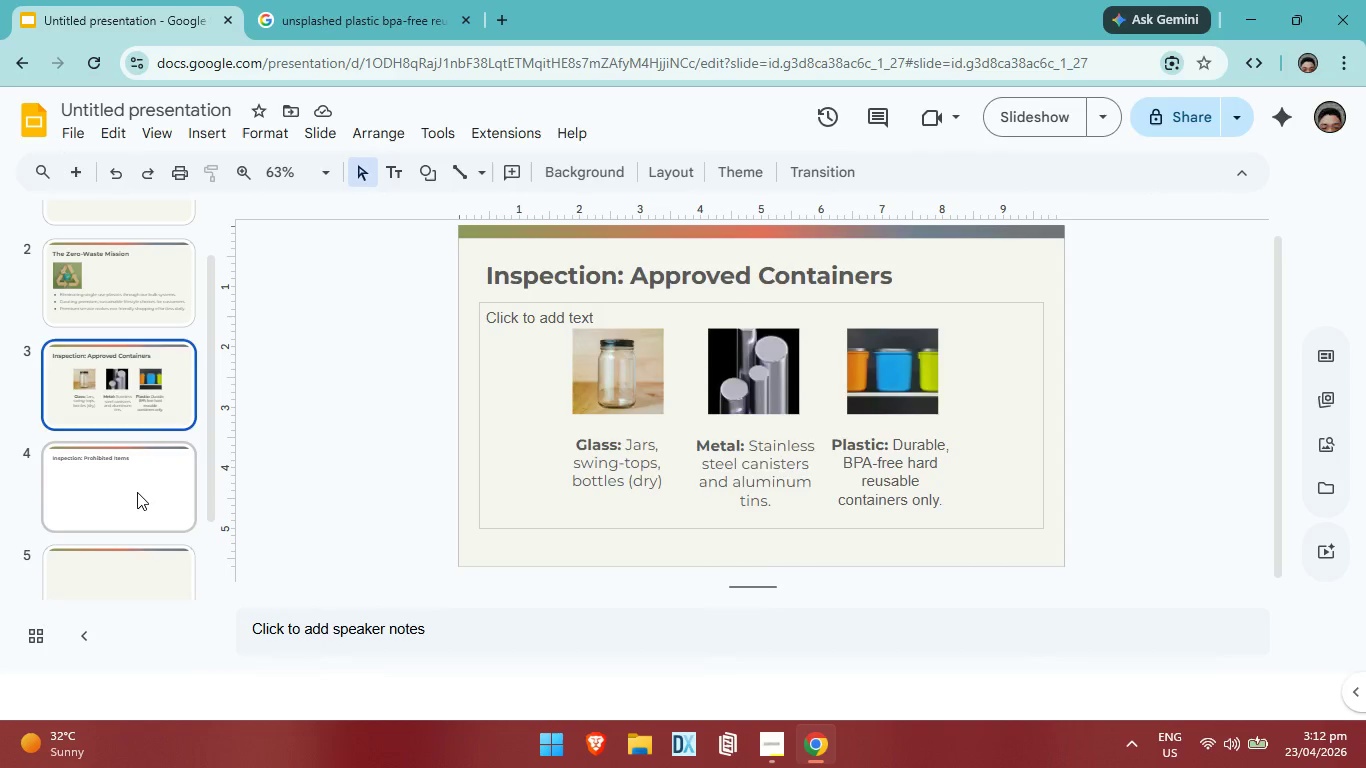 
left_click([137, 492])
 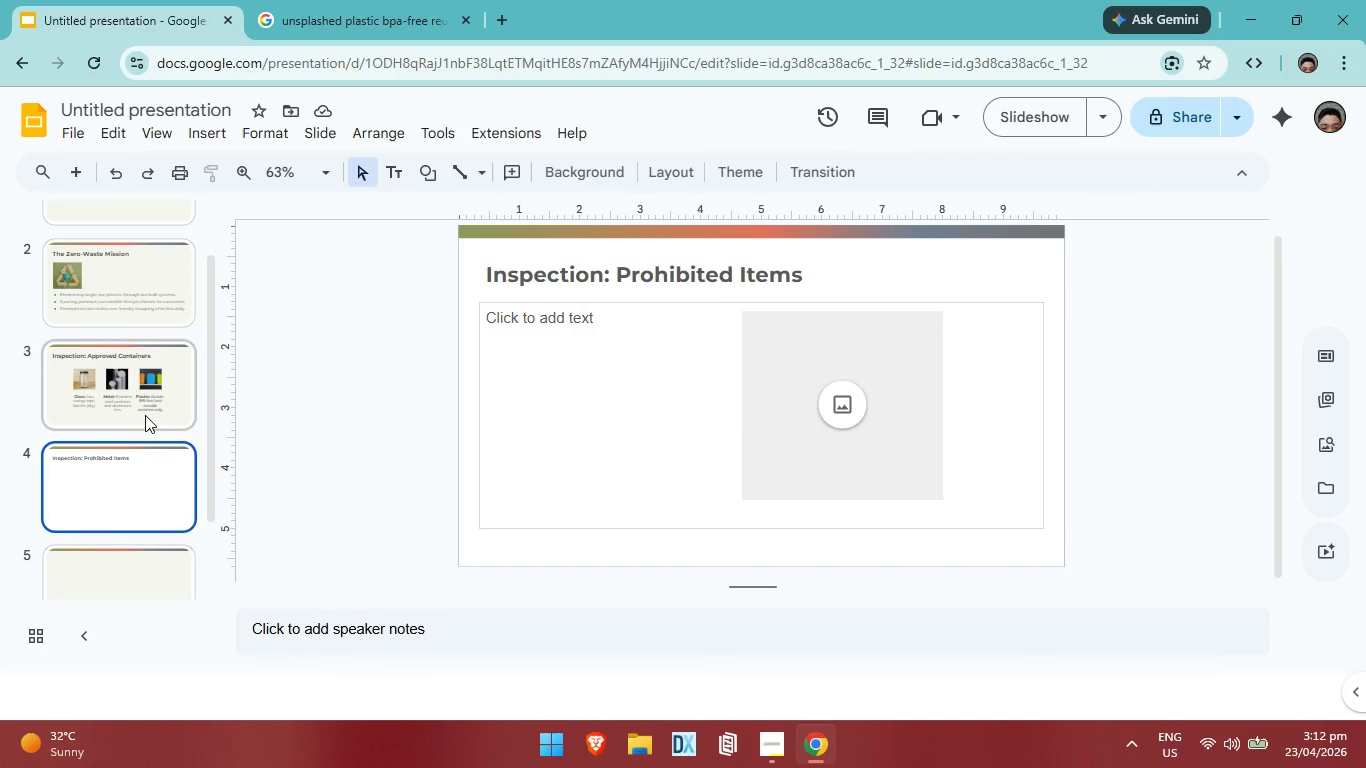 
left_click([145, 415])
 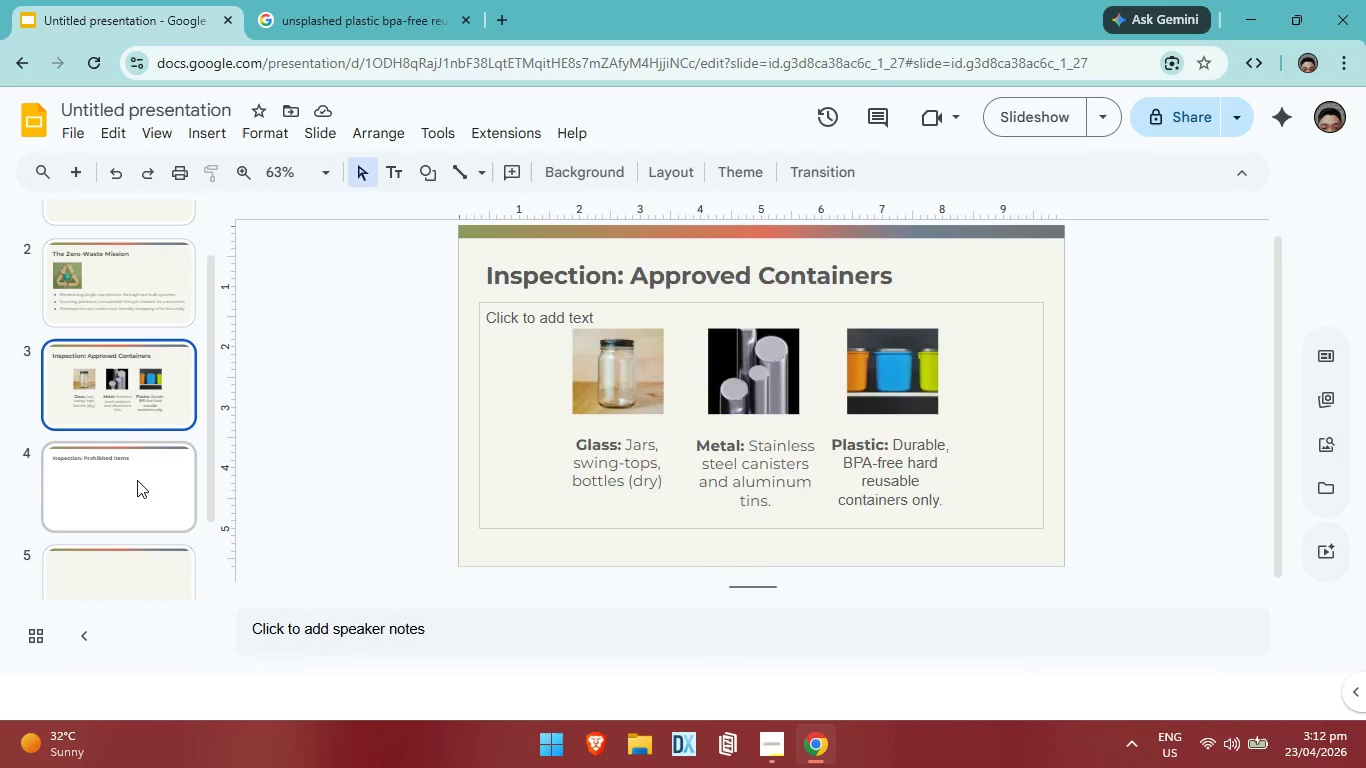 
left_click([137, 480])
 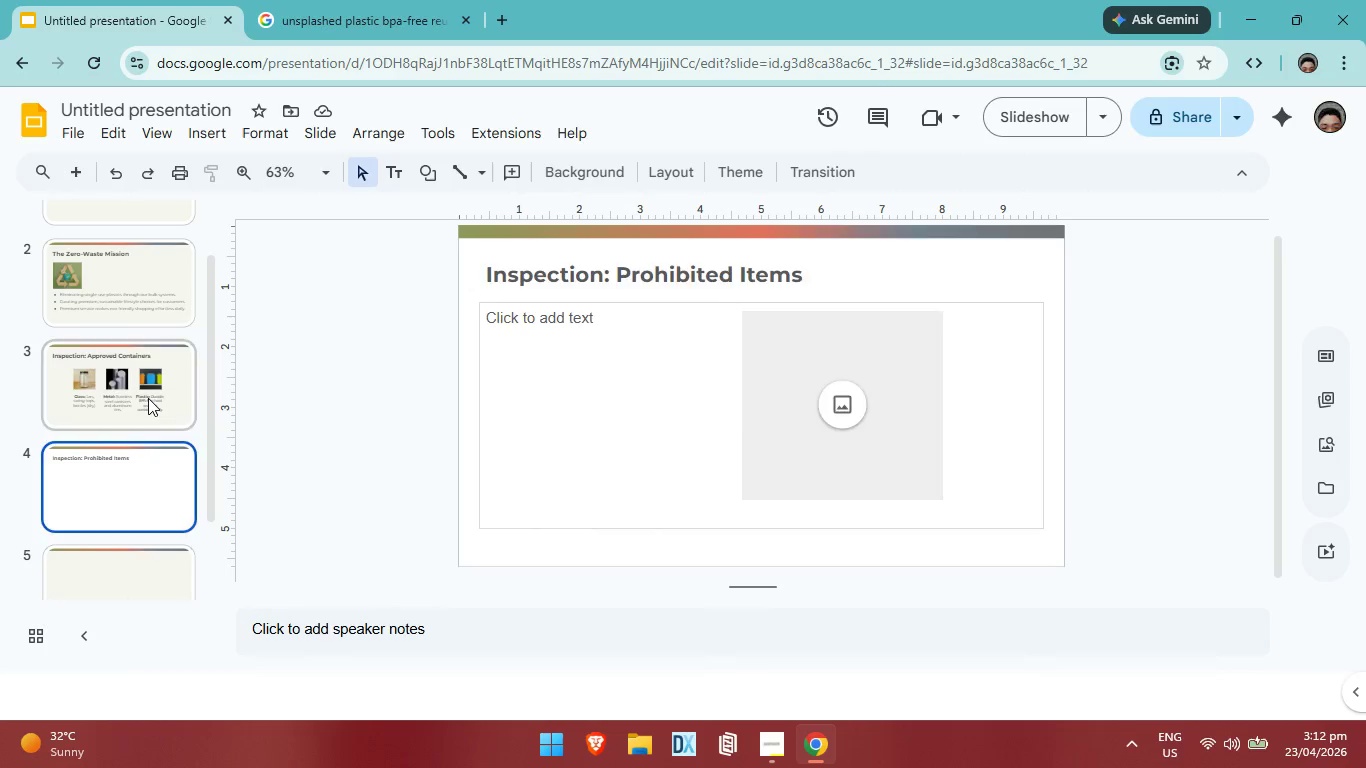 
left_click([148, 398])
 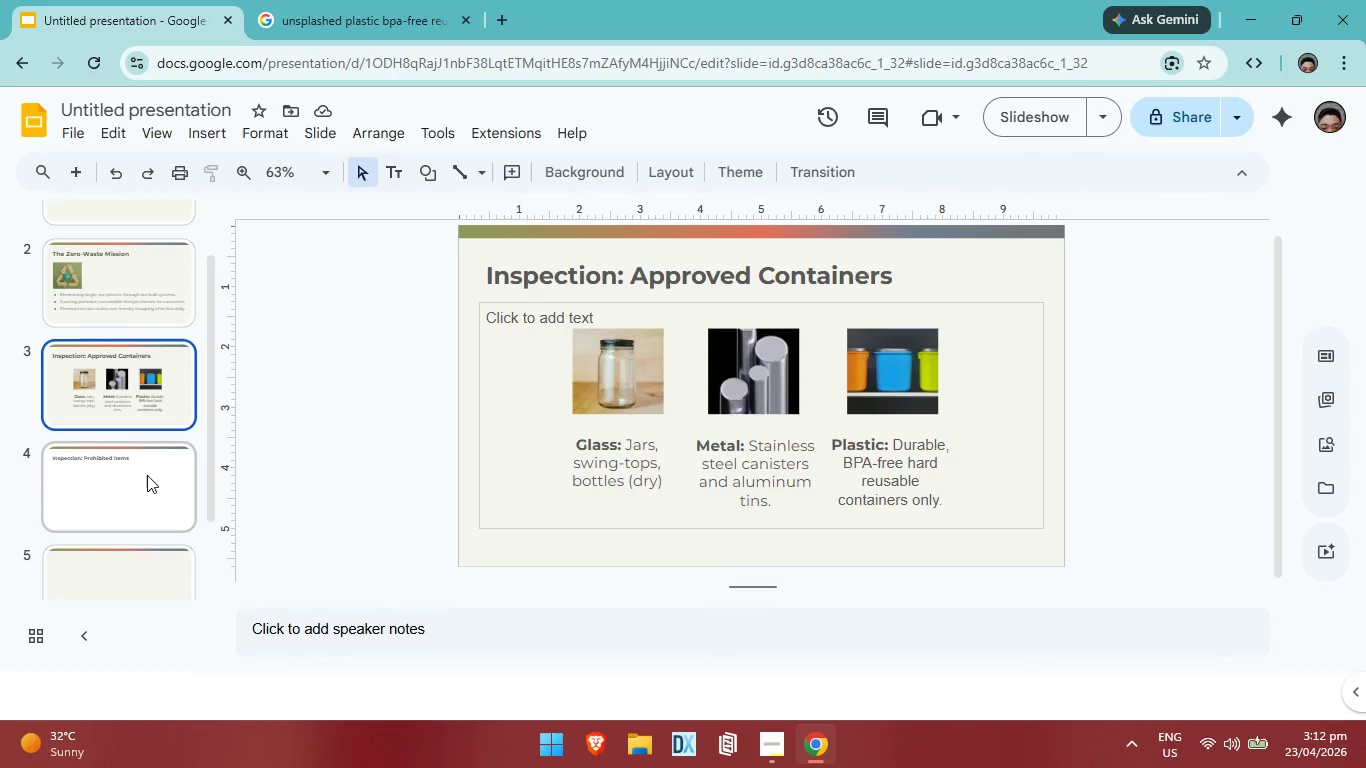 
left_click([147, 475])
 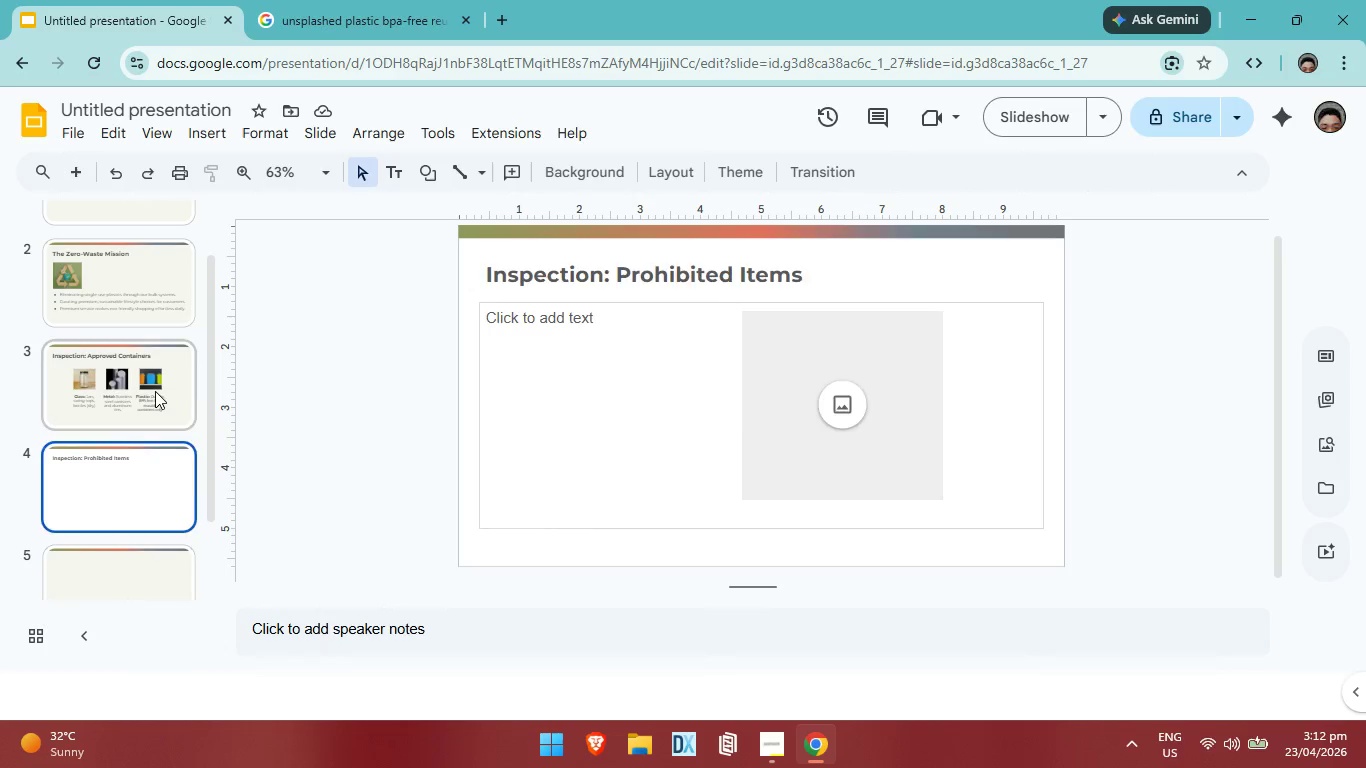 
left_click([155, 391])
 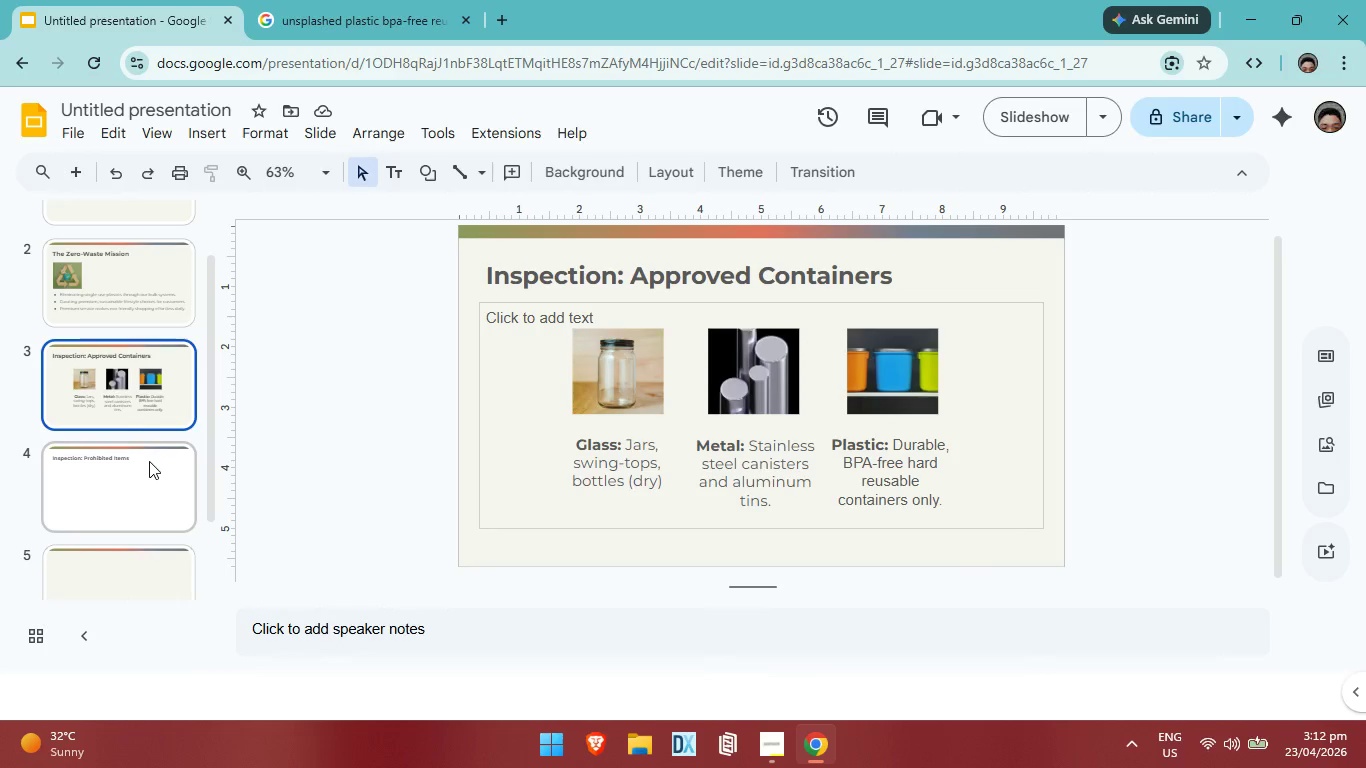 
left_click([149, 467])
 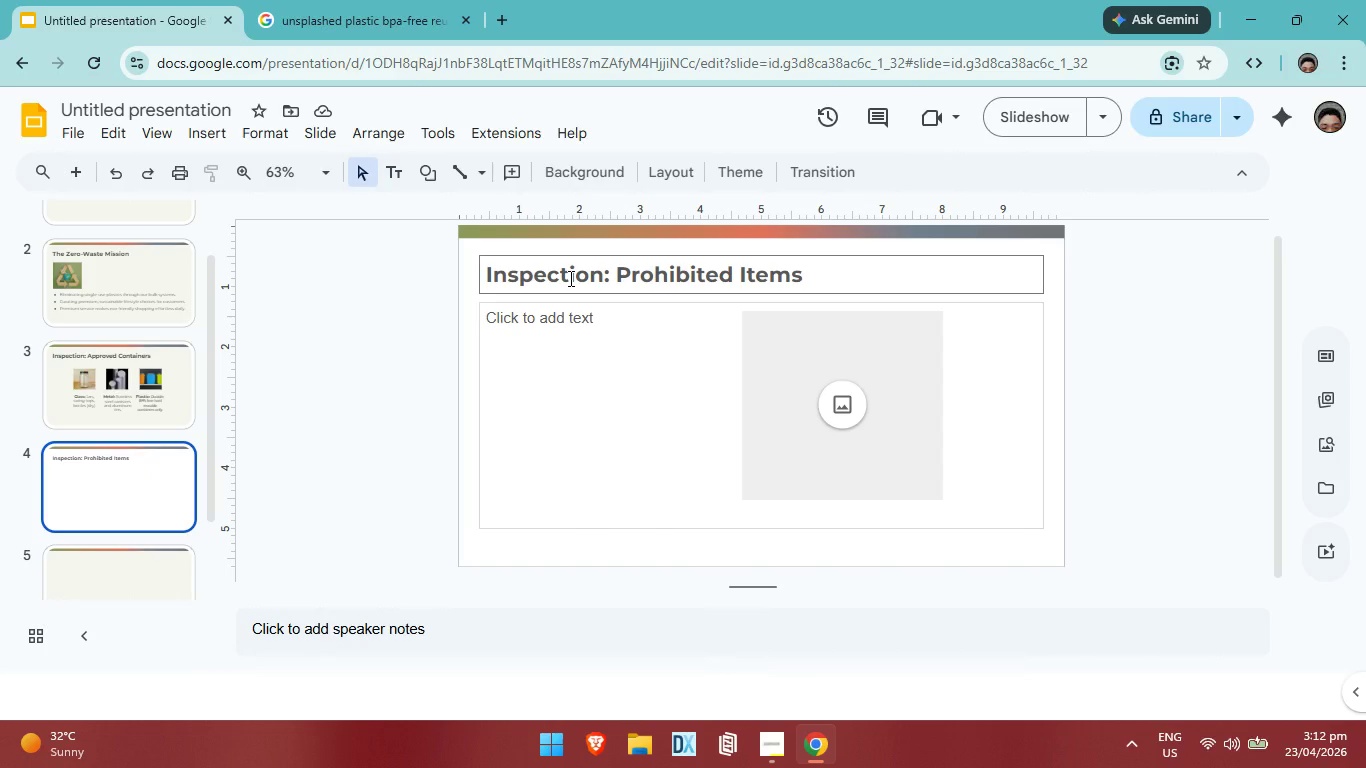 
left_click([569, 278])
 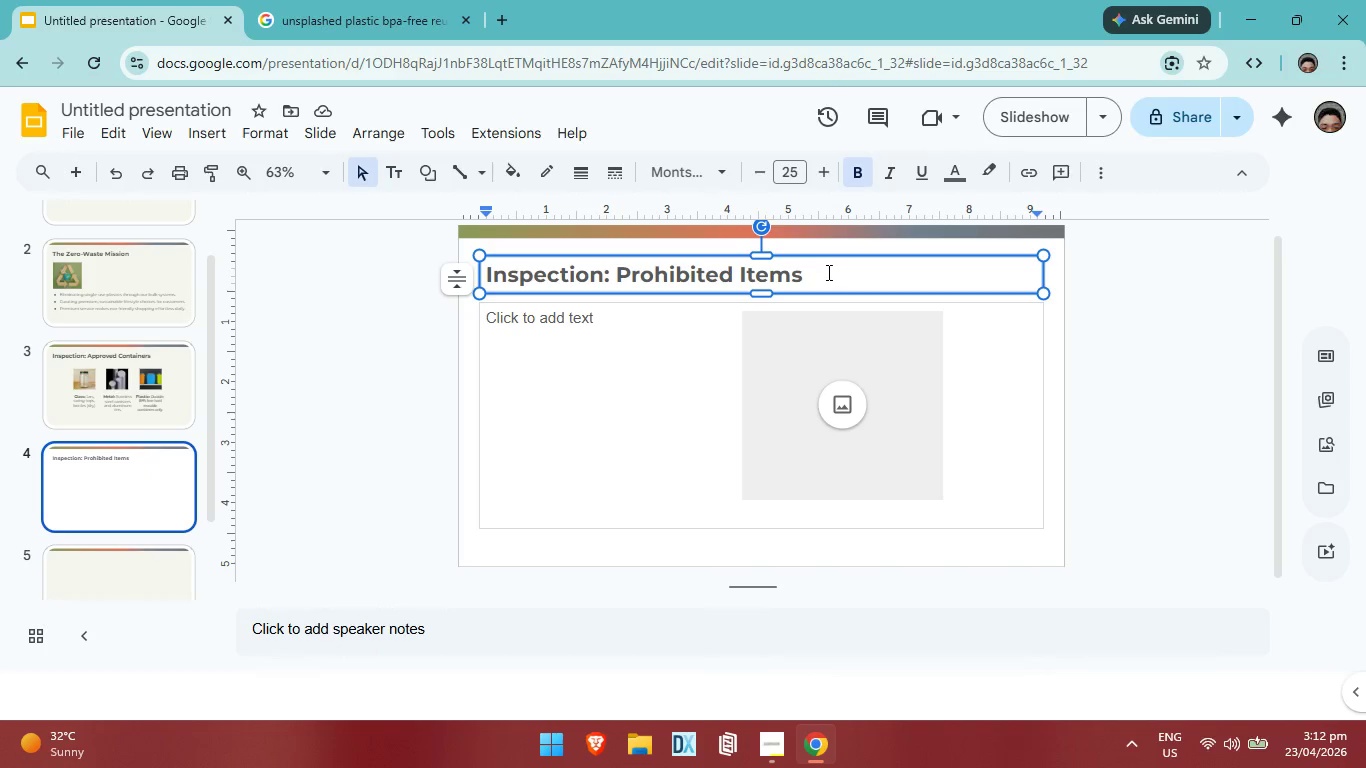 
left_click_drag(start_coordinate=[827, 272], to_coordinate=[483, 273])
 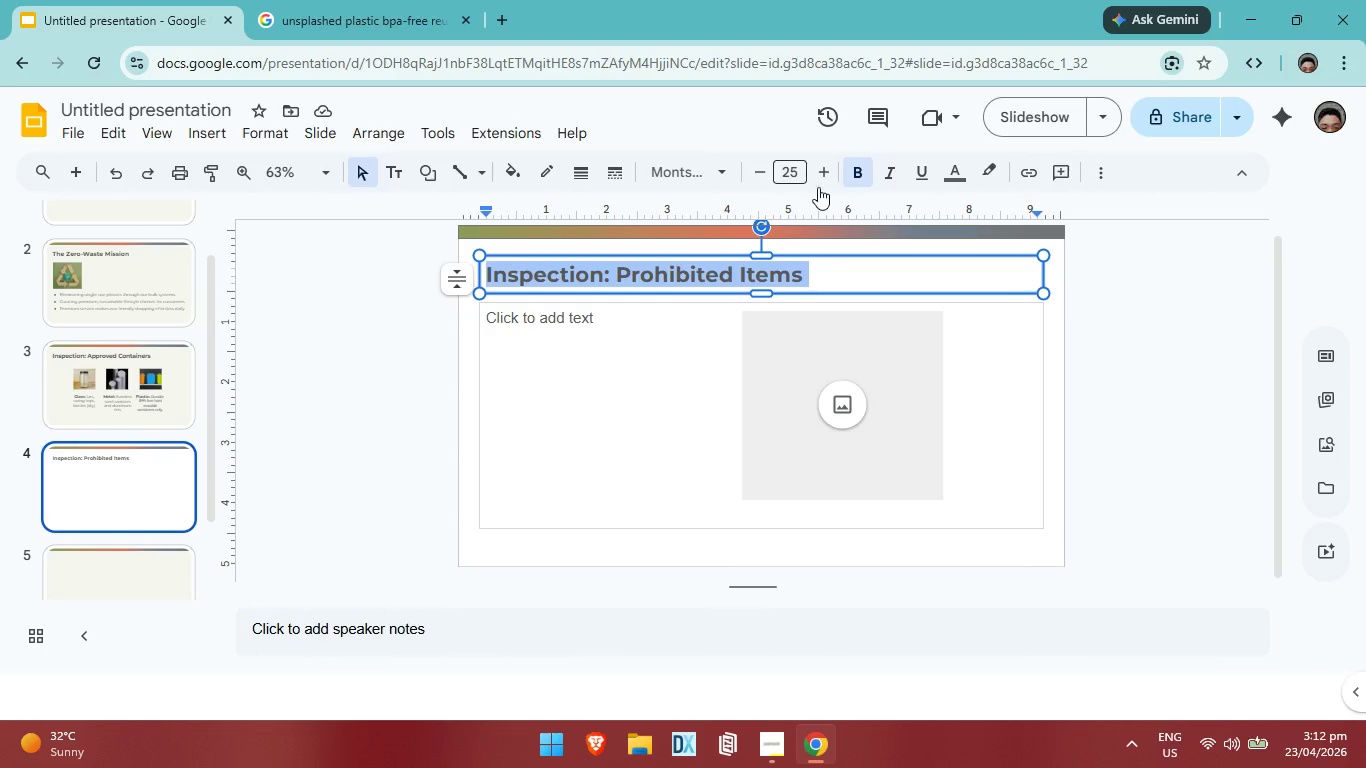 
double_click([822, 180])
 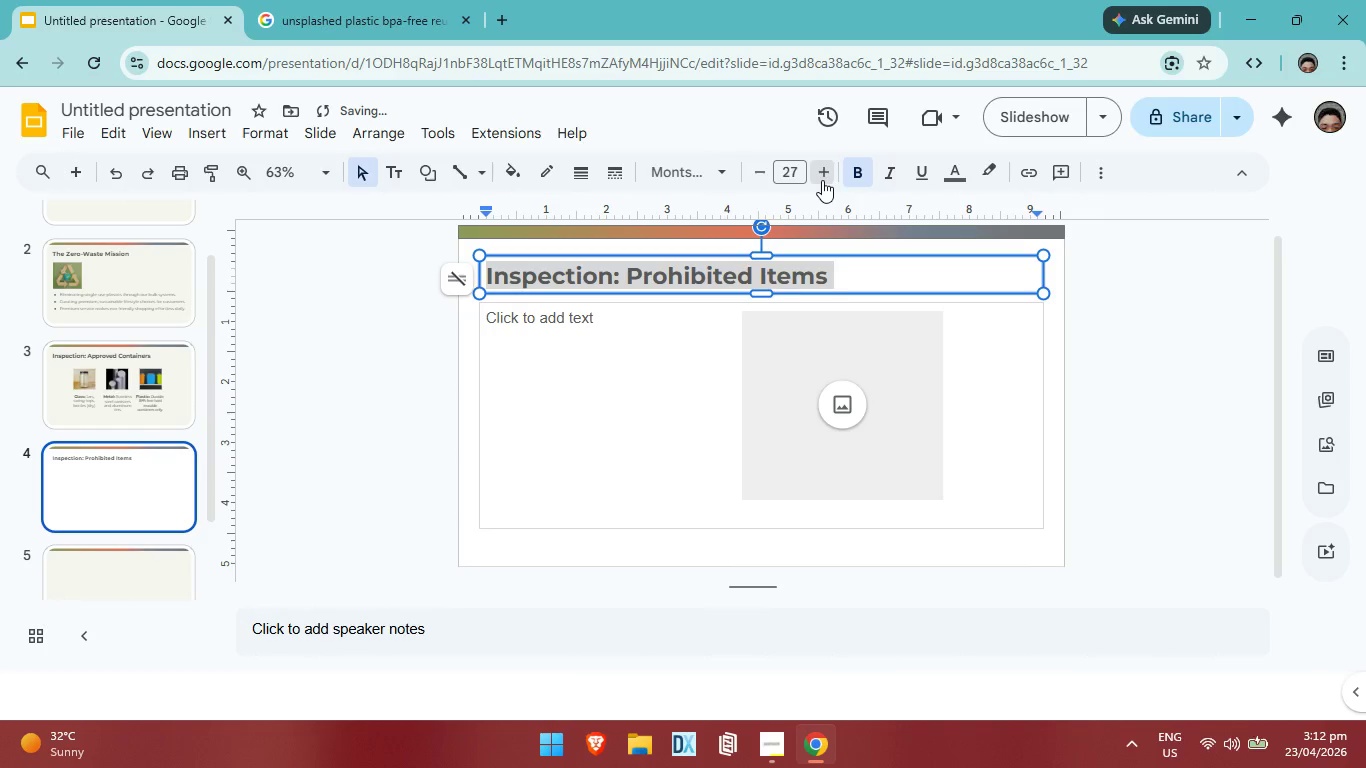 
triple_click([822, 180])
 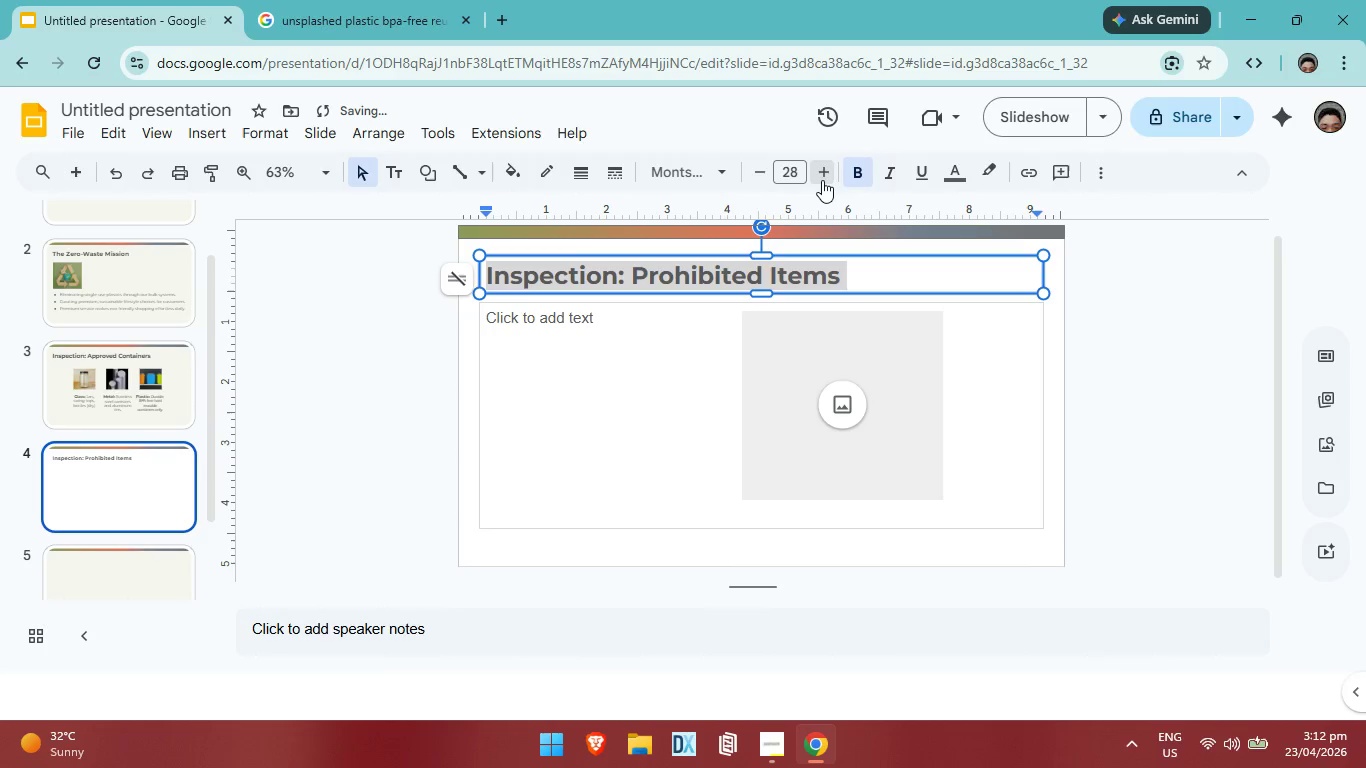 
triple_click([822, 180])
 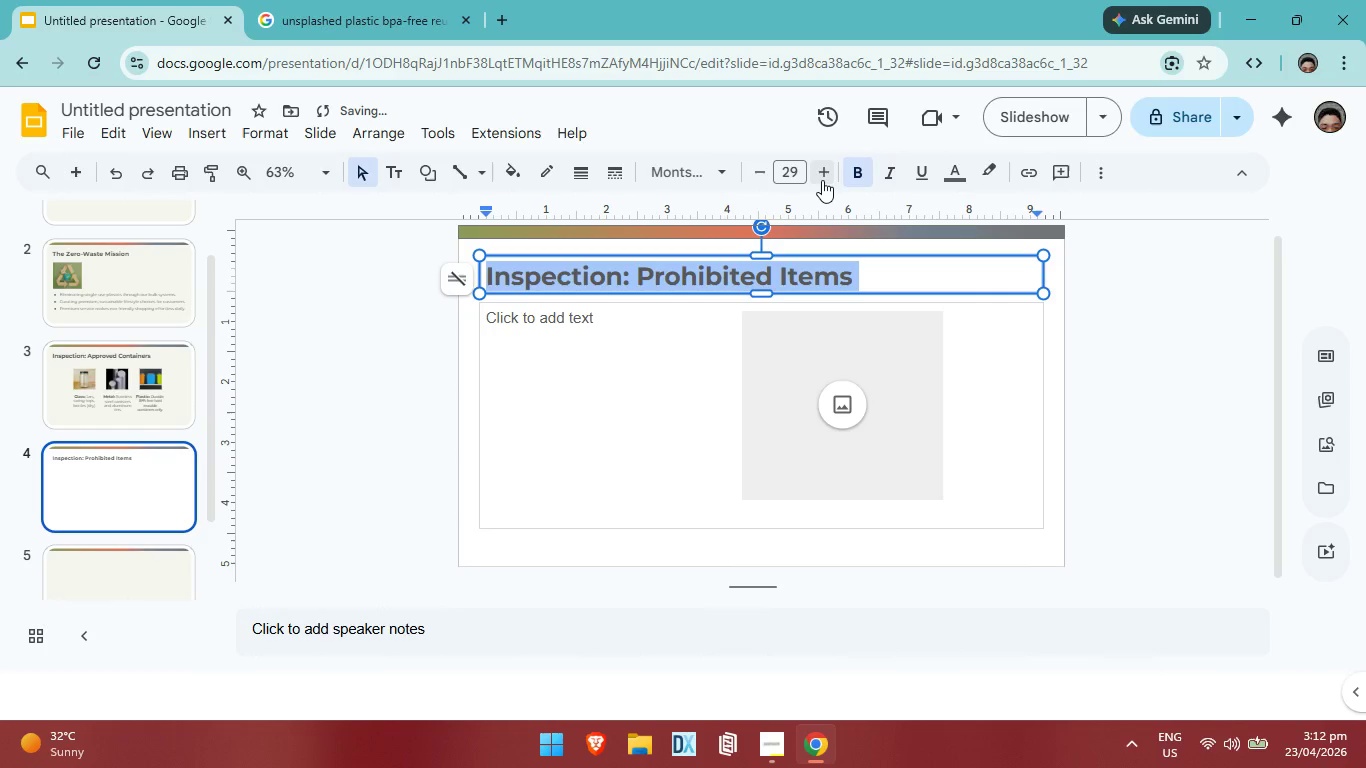 
left_click([822, 180])
 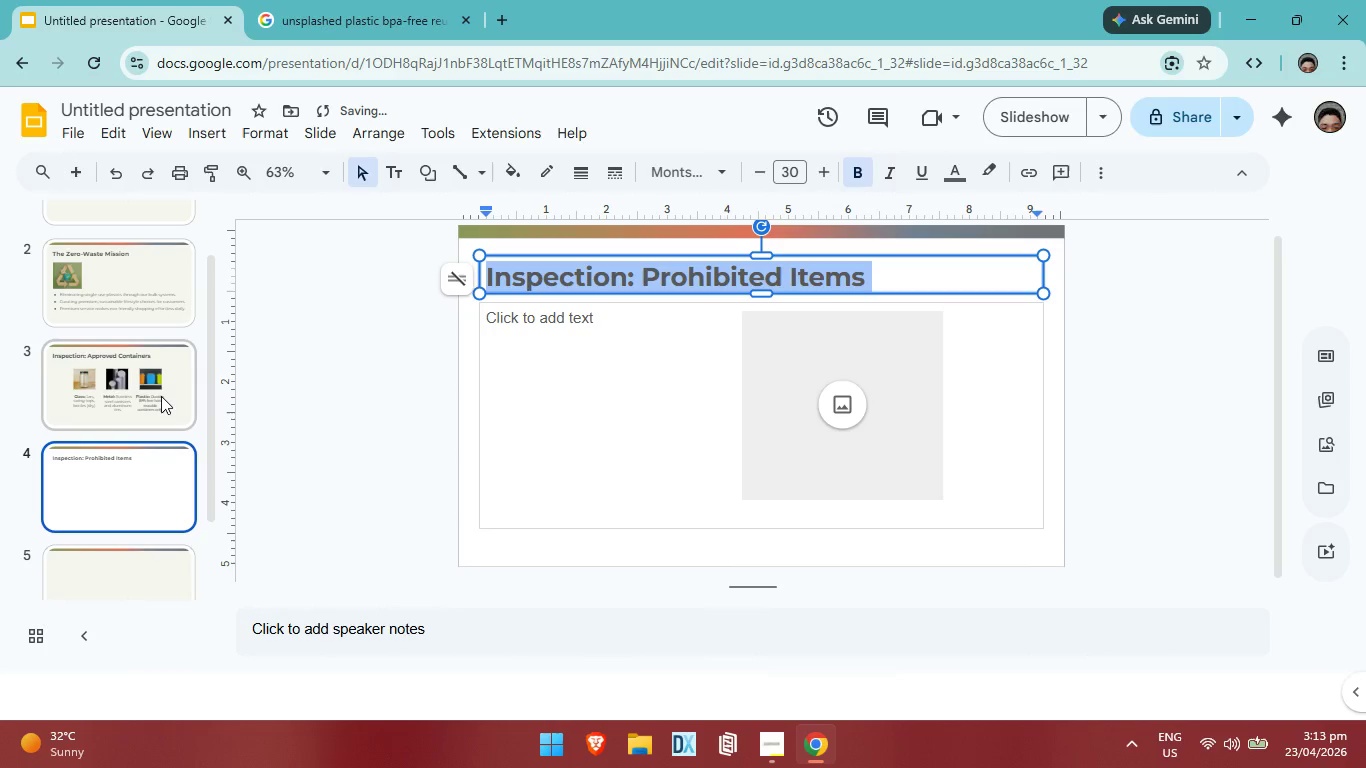 
left_click([161, 396])
 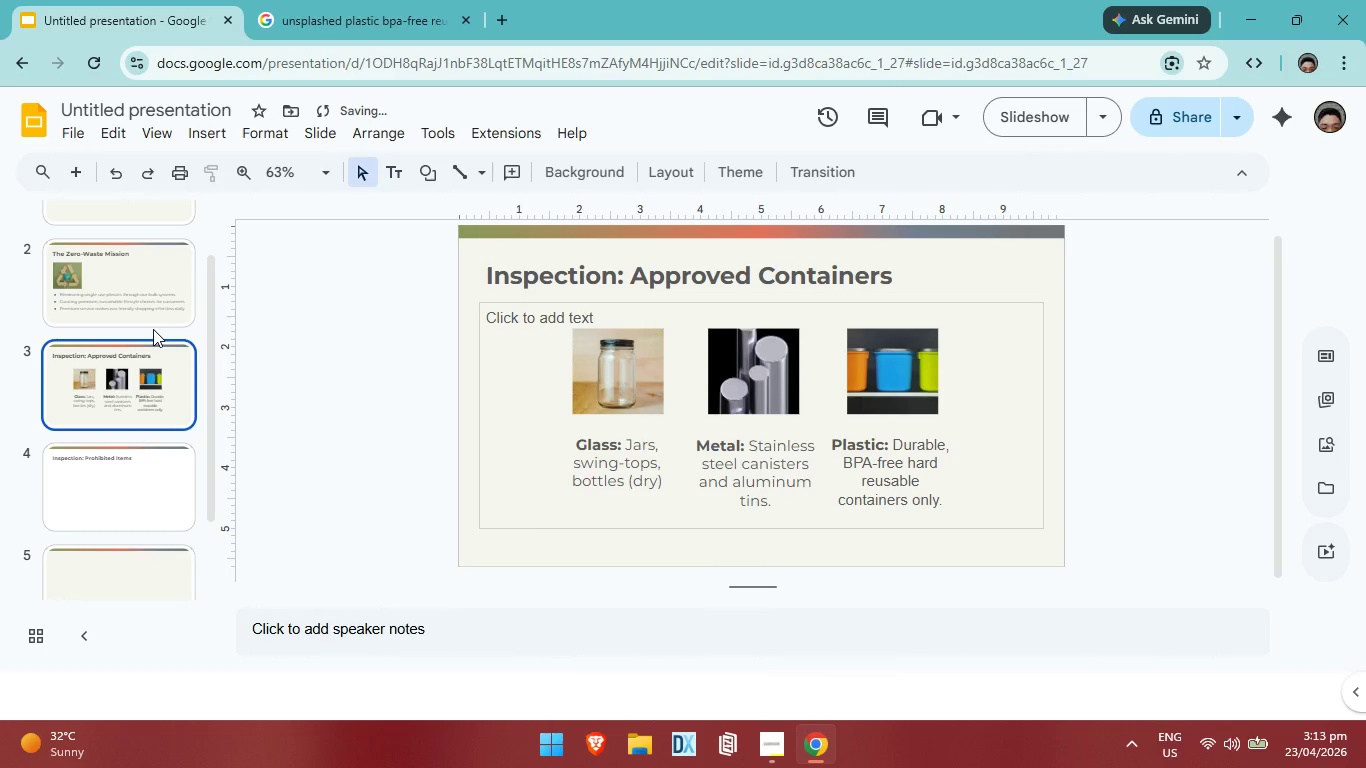 
left_click([153, 329])
 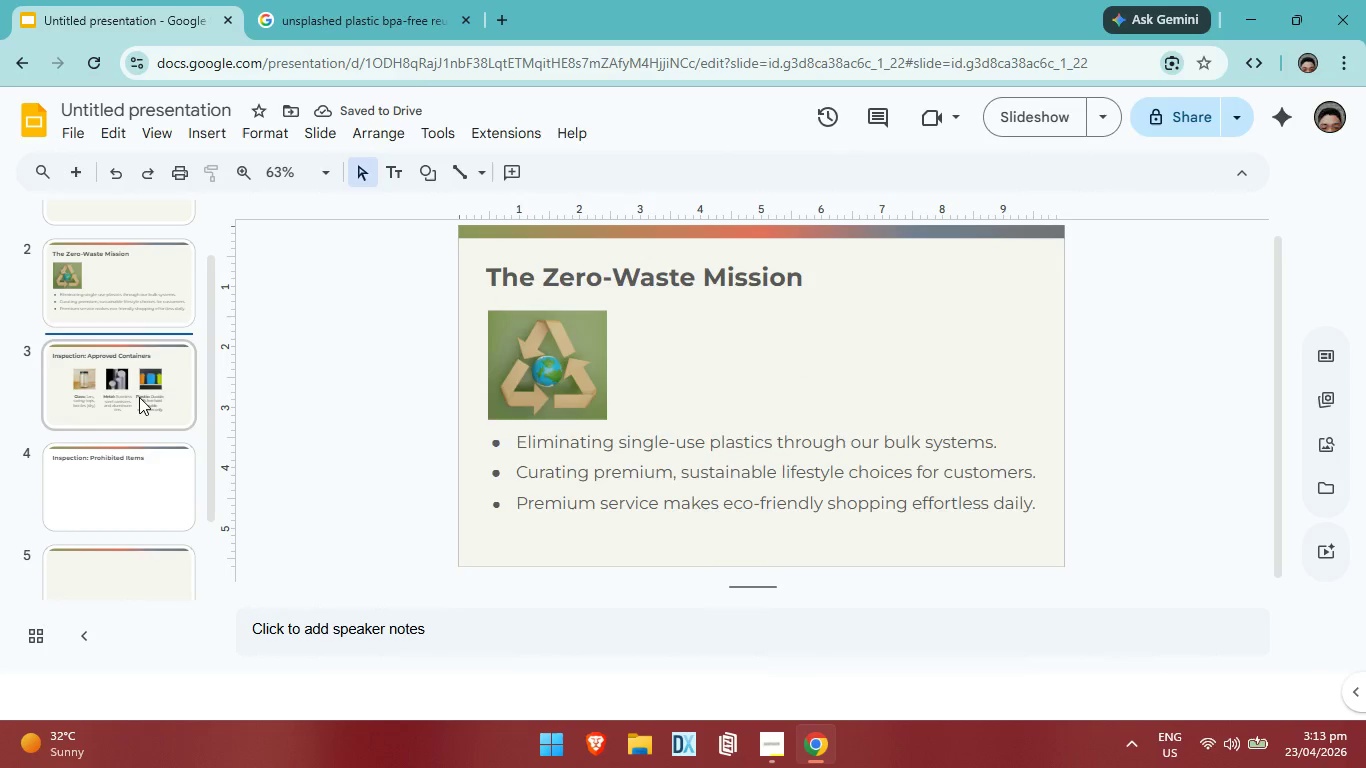 
left_click([139, 397])
 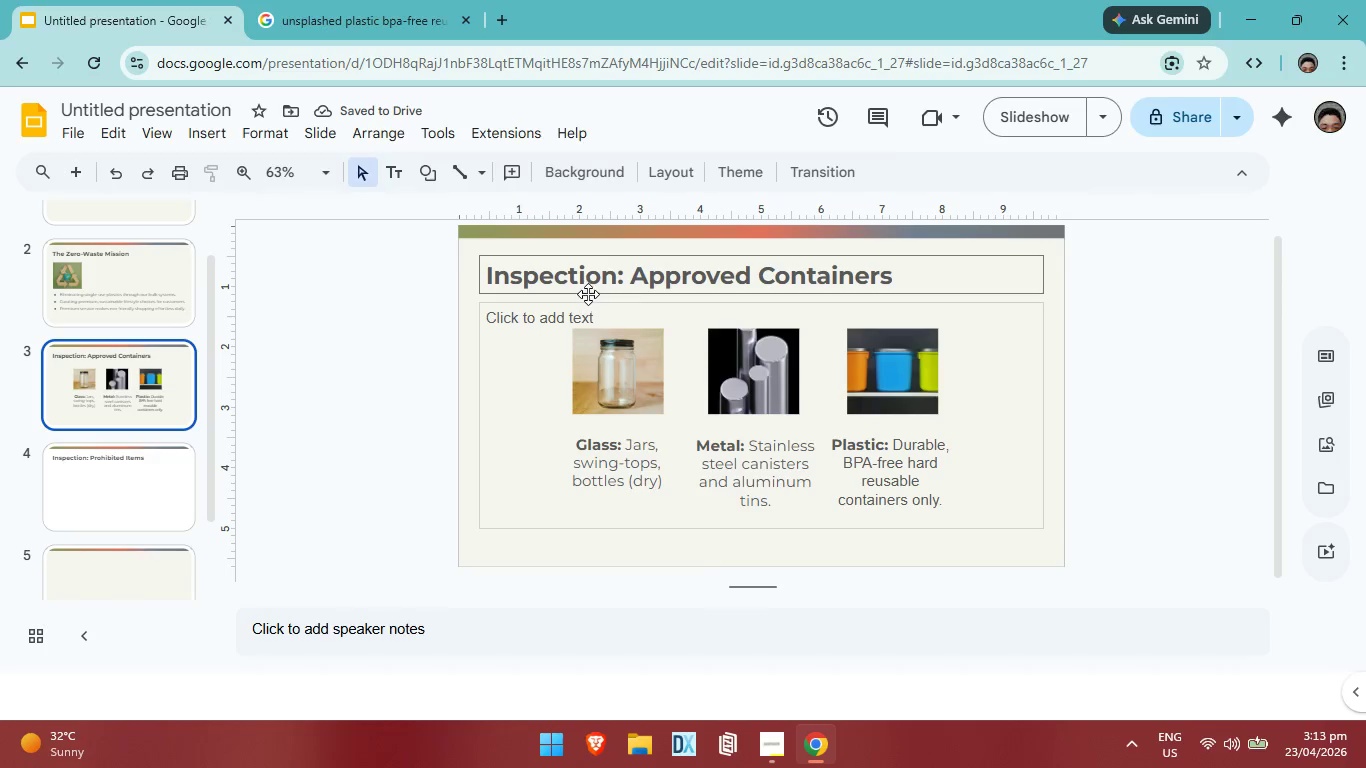 
left_click([588, 294])
 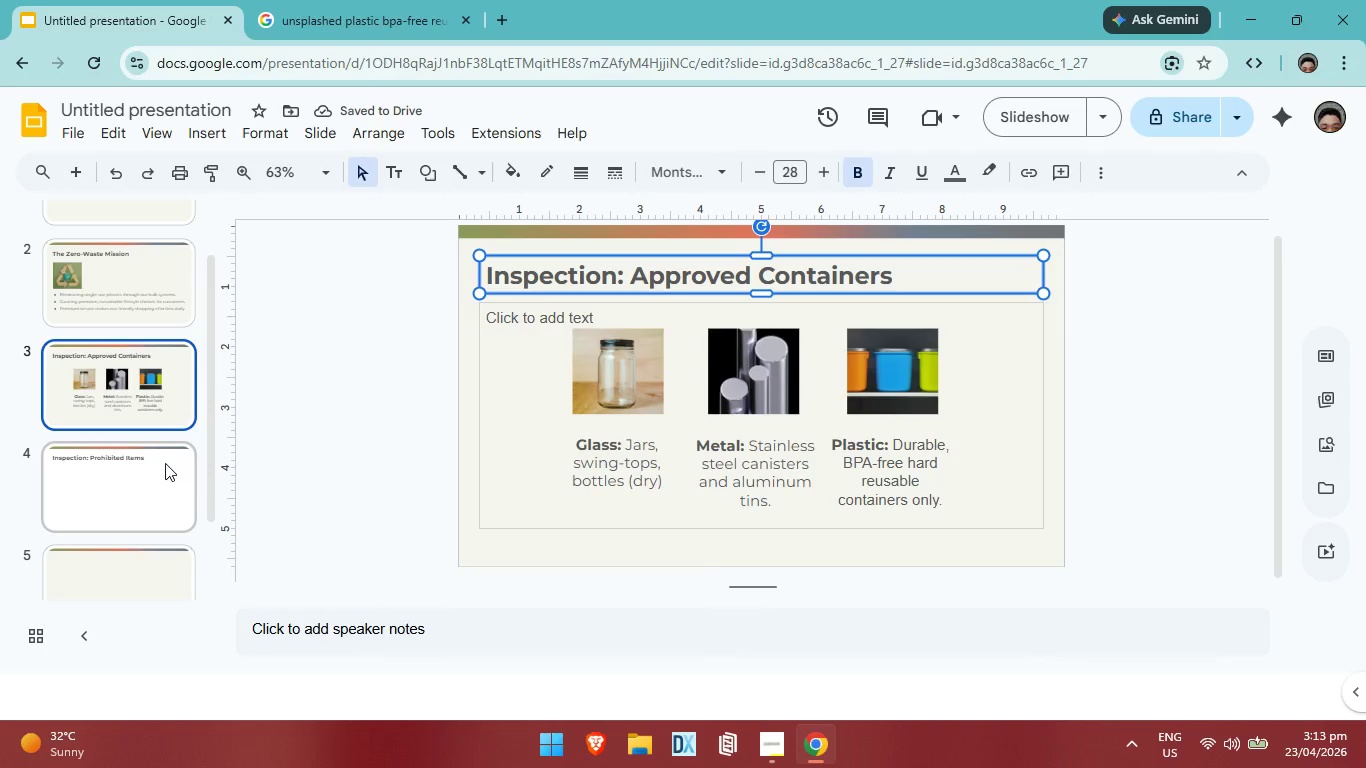 
left_click([165, 463])
 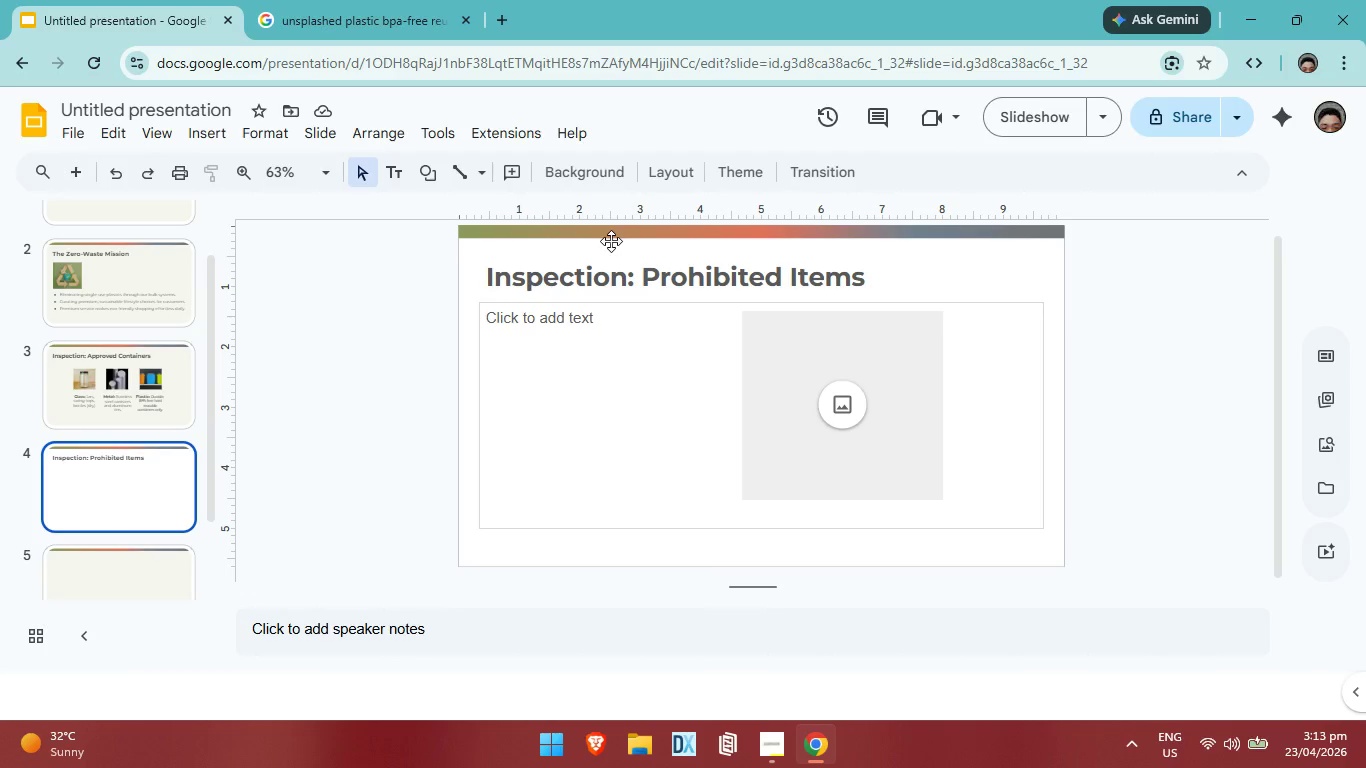 
left_click([611, 269])
 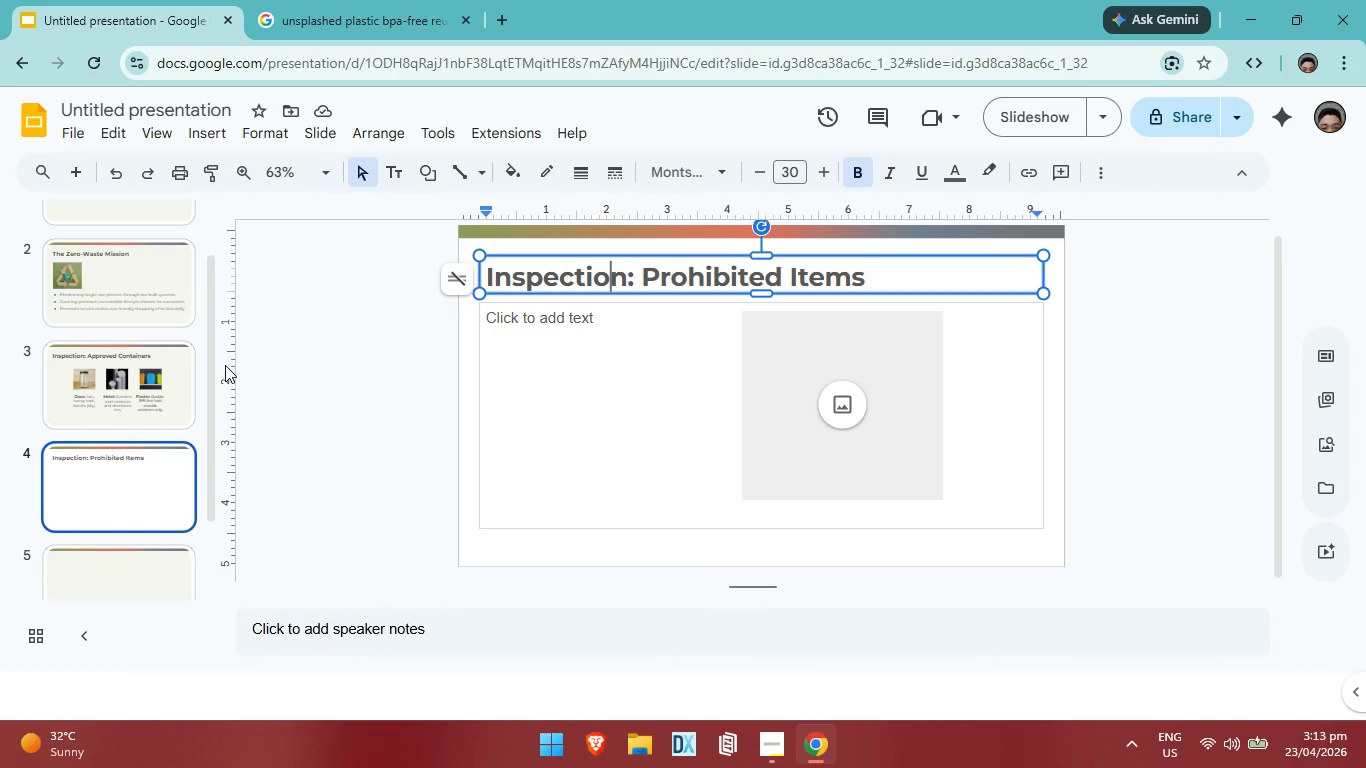 
left_click([141, 376])
 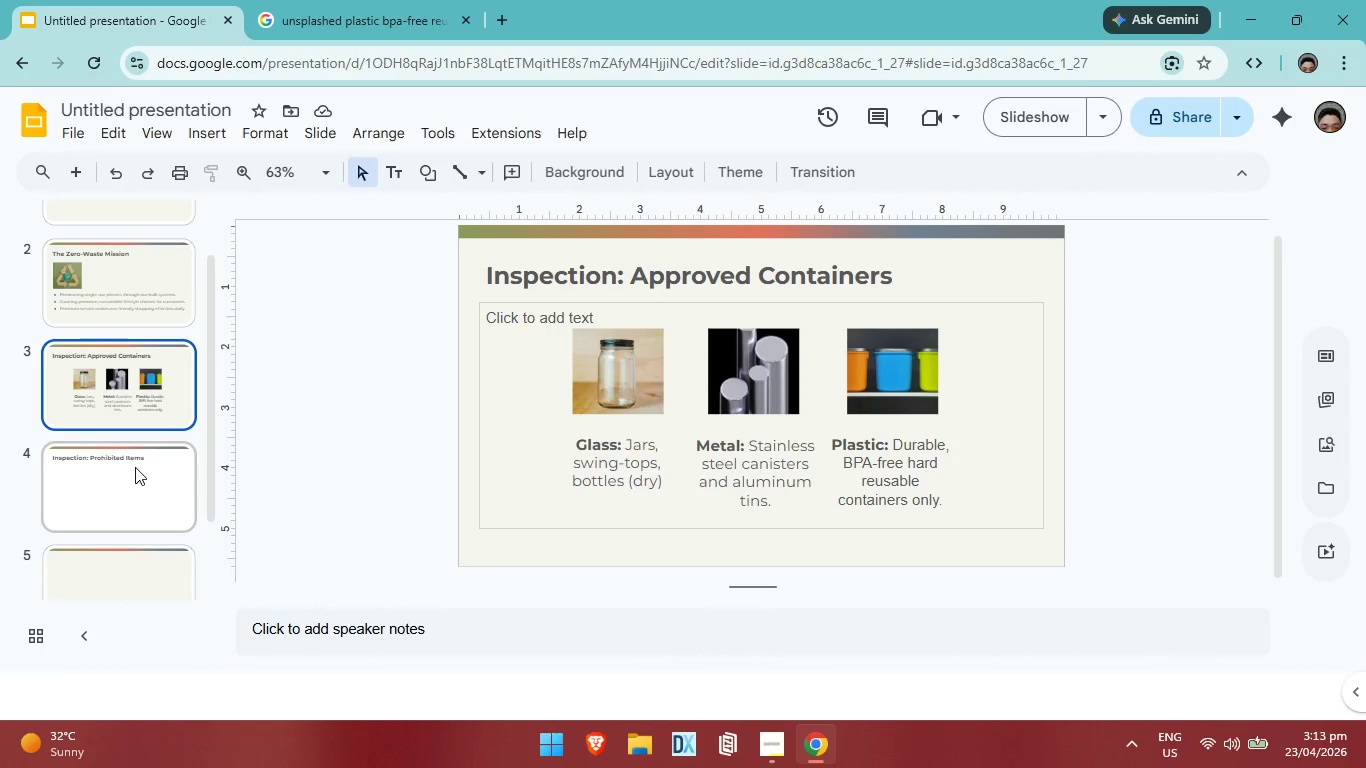 
left_click([135, 467])
 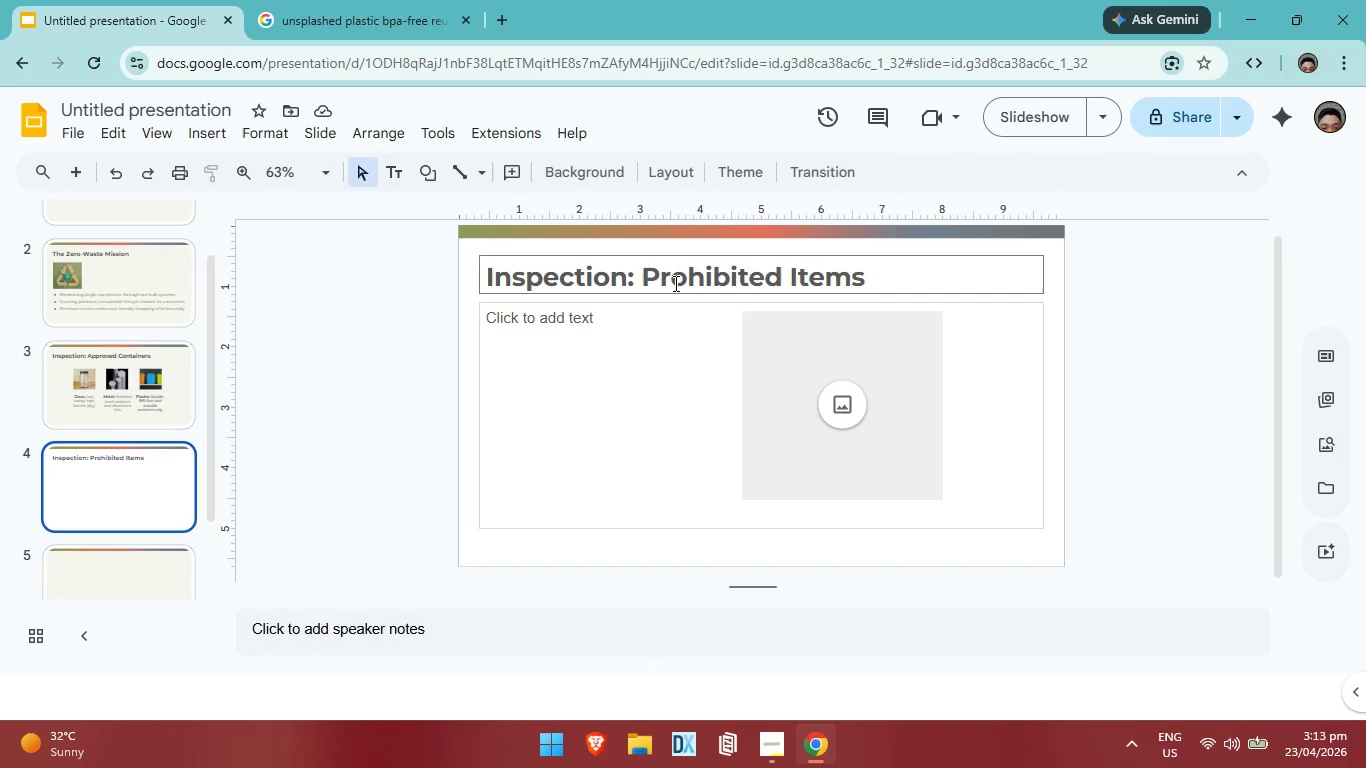 
left_click([674, 283])
 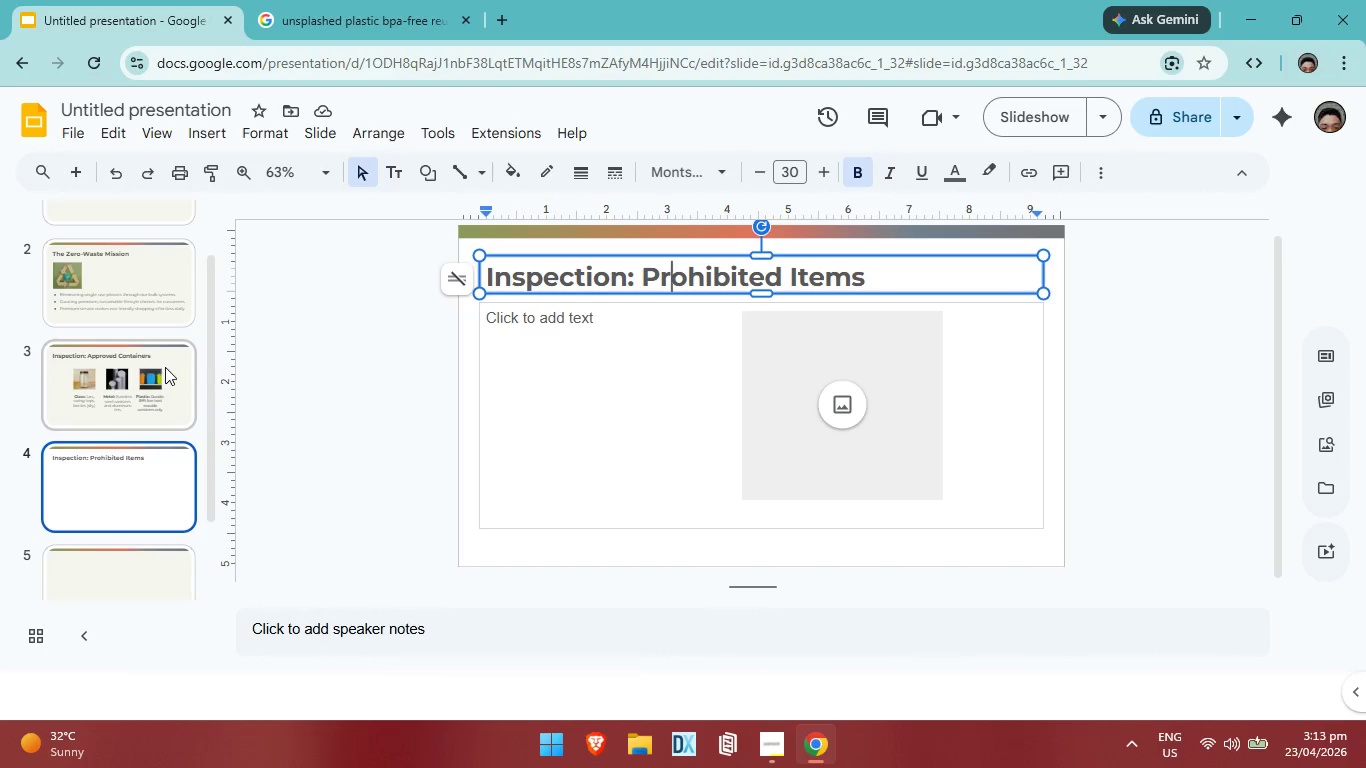 
left_click([165, 367])
 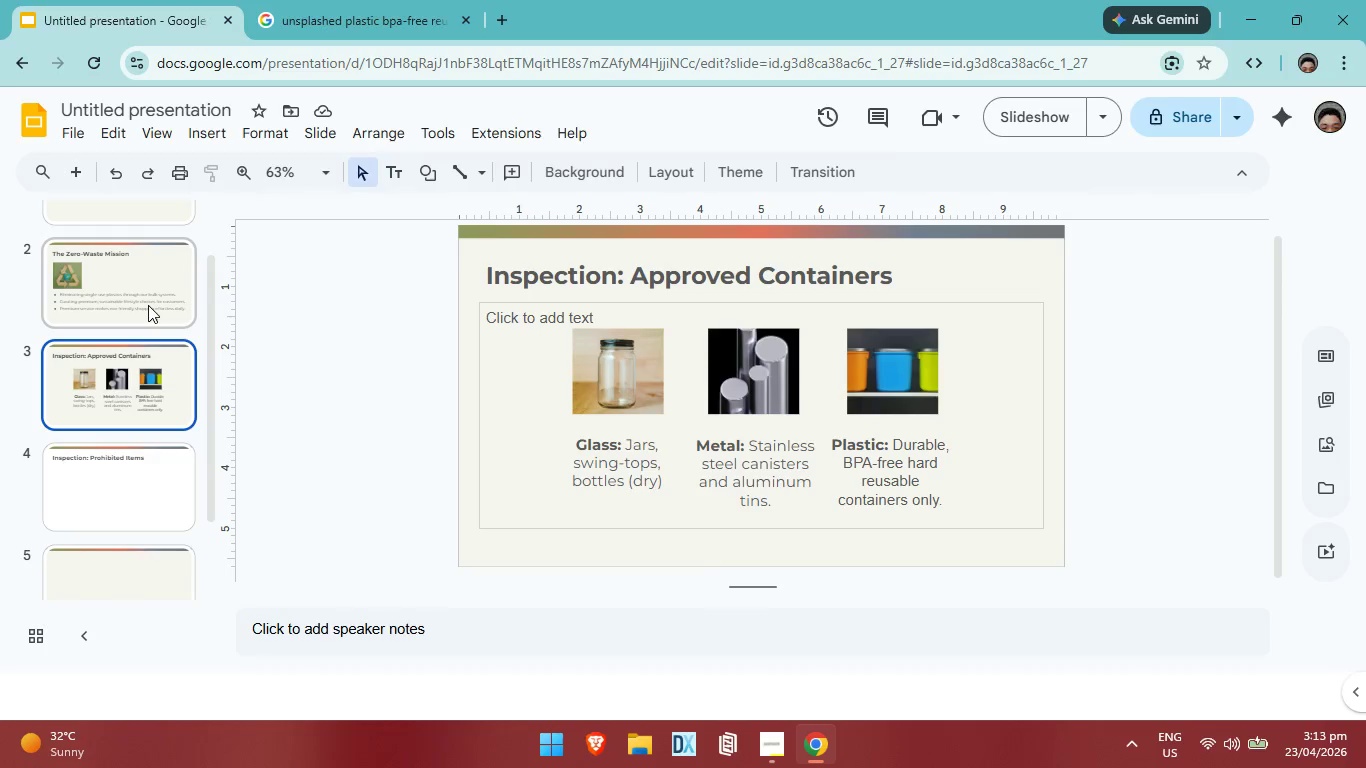 
left_click([148, 305])
 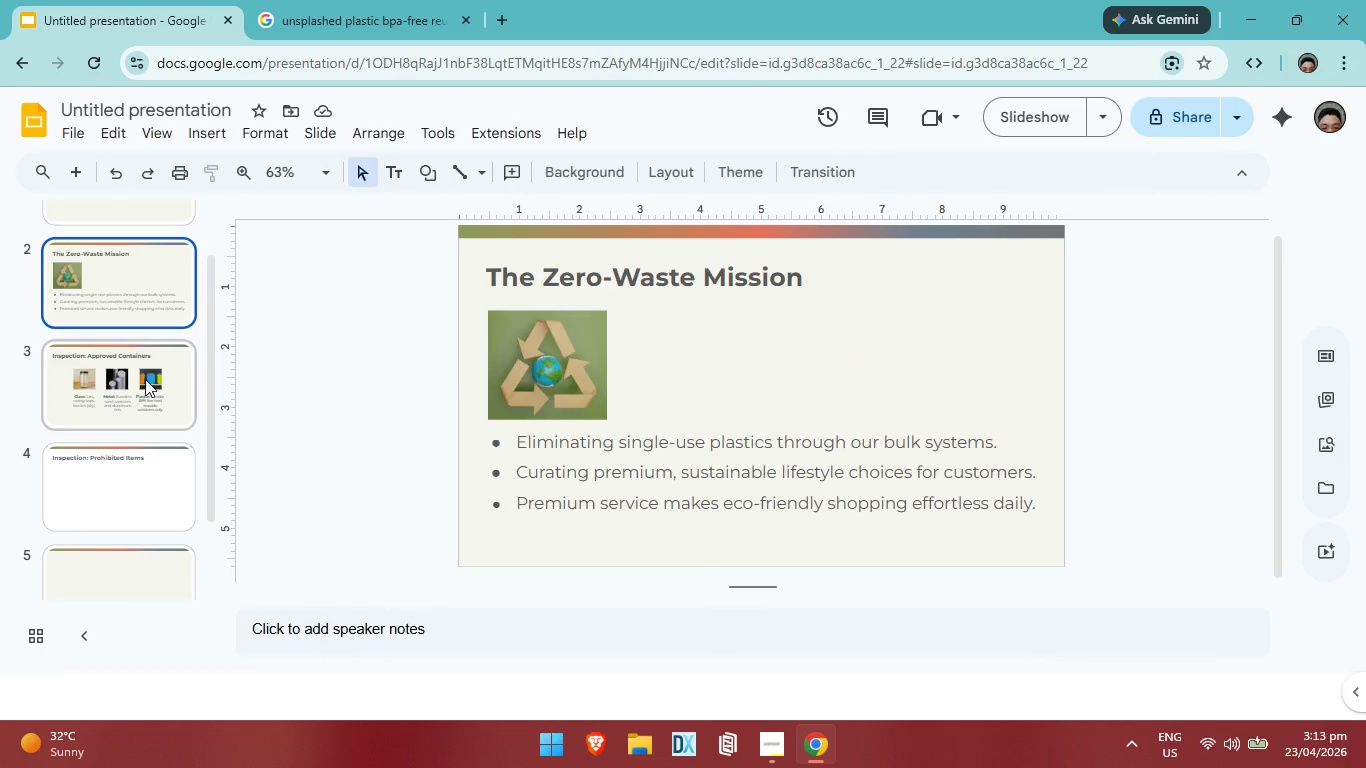 
left_click([145, 379])
 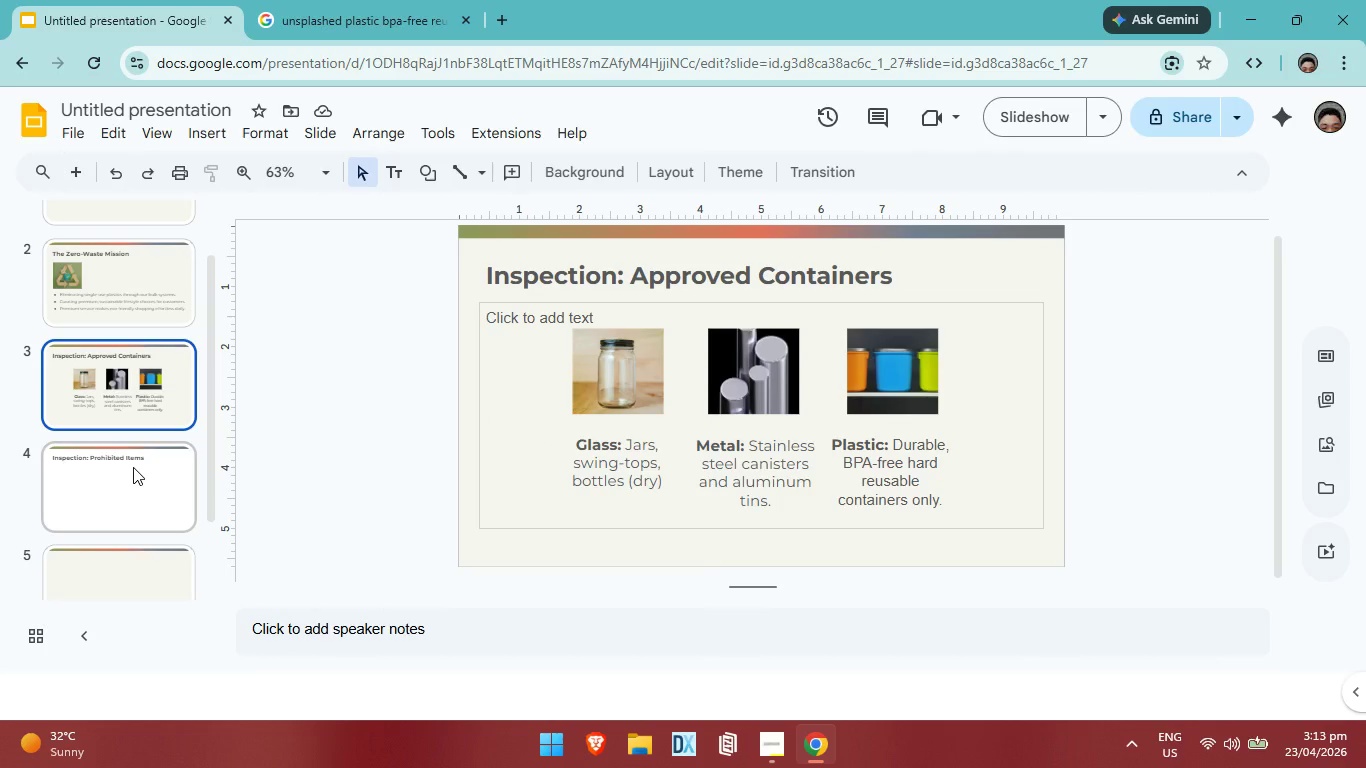 
left_click([133, 467])
 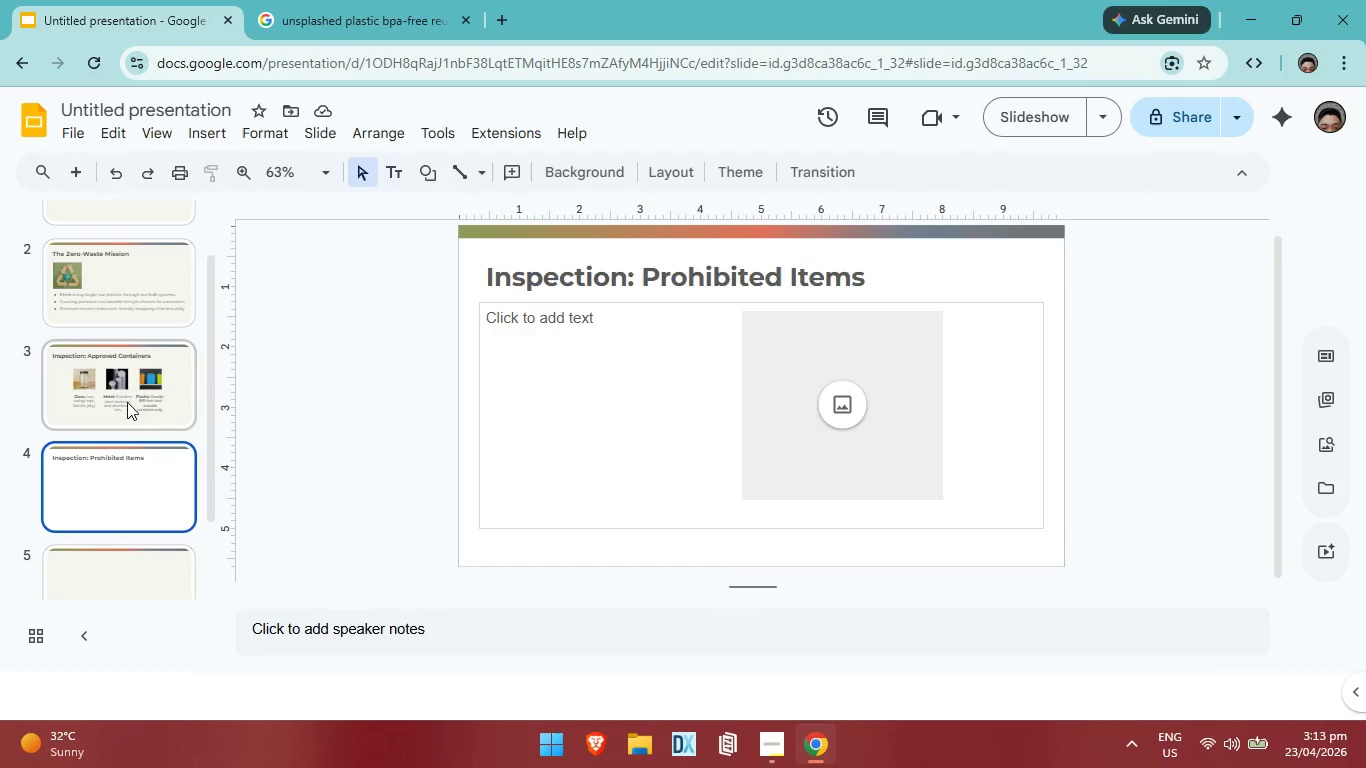 
left_click([127, 402])
 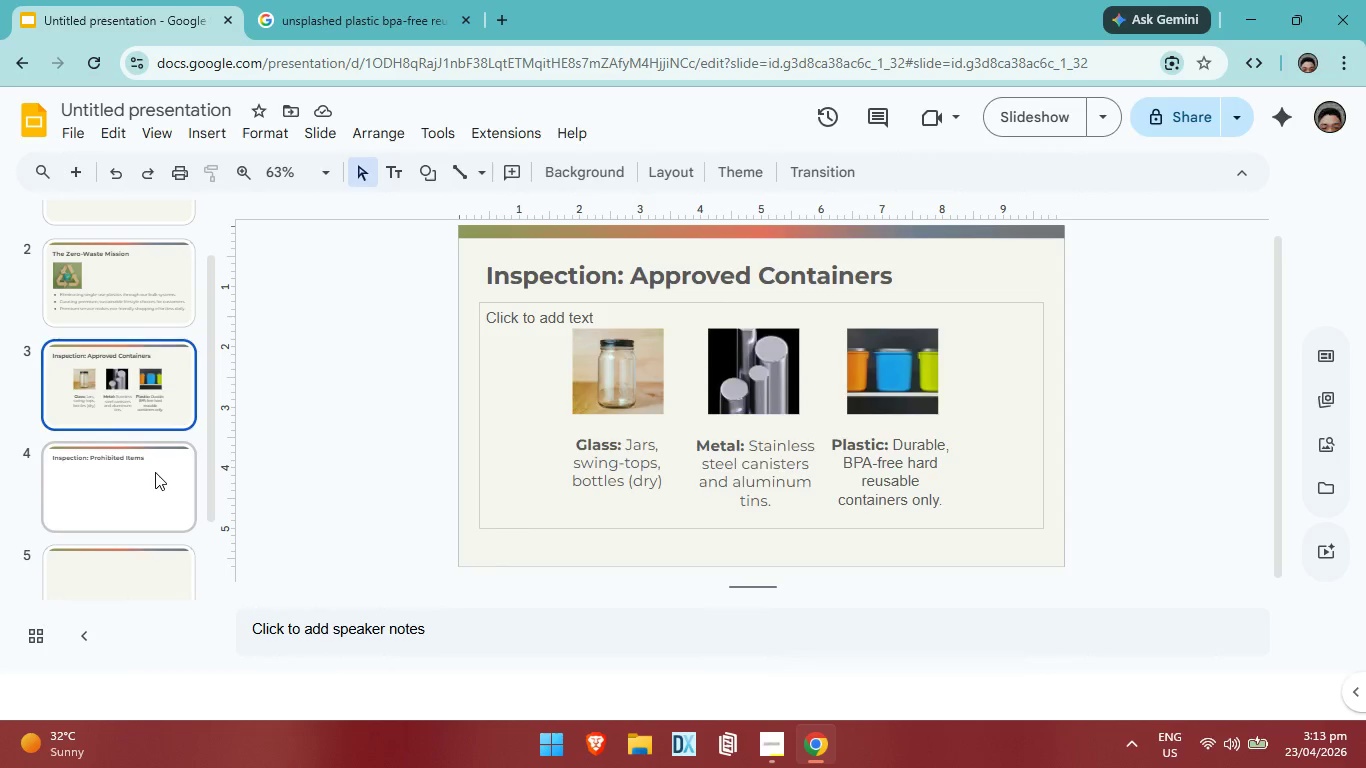 
left_click([642, 272])
 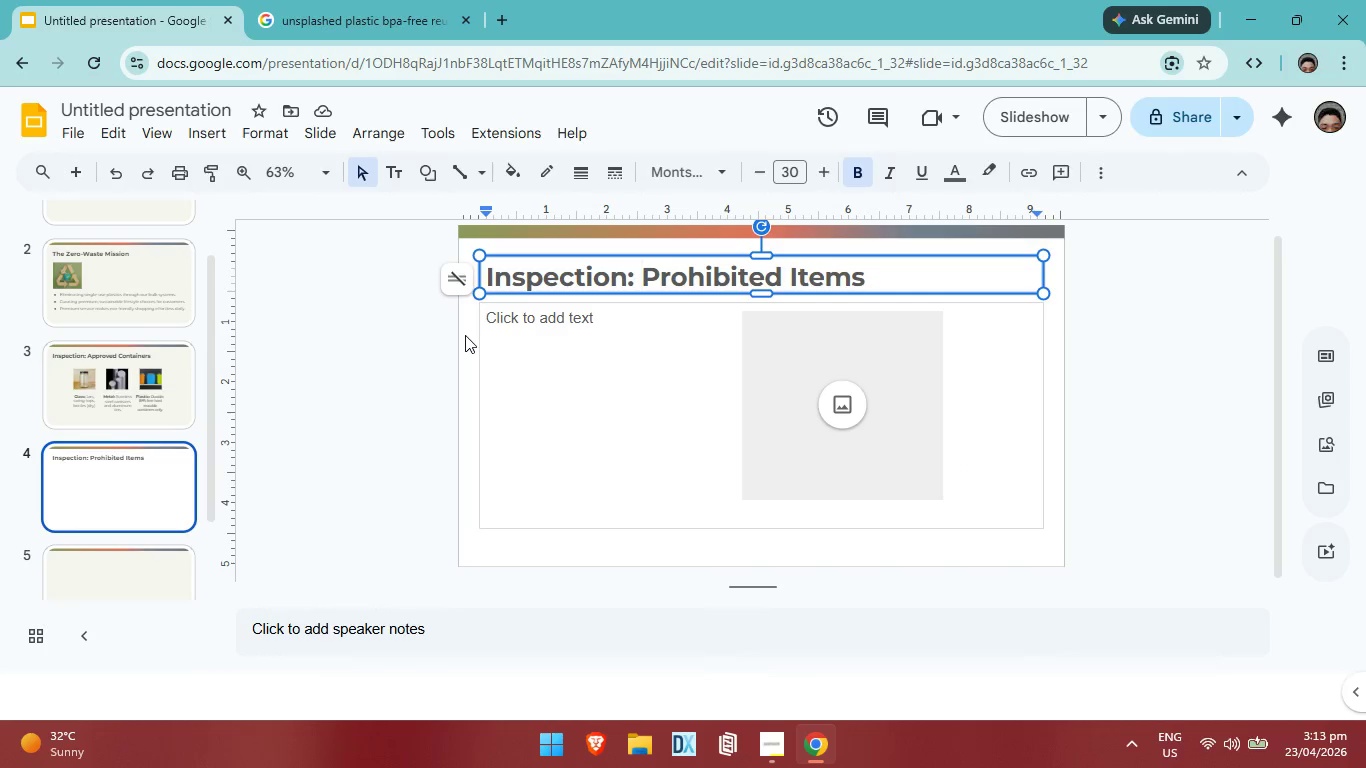 
left_click([465, 335])
 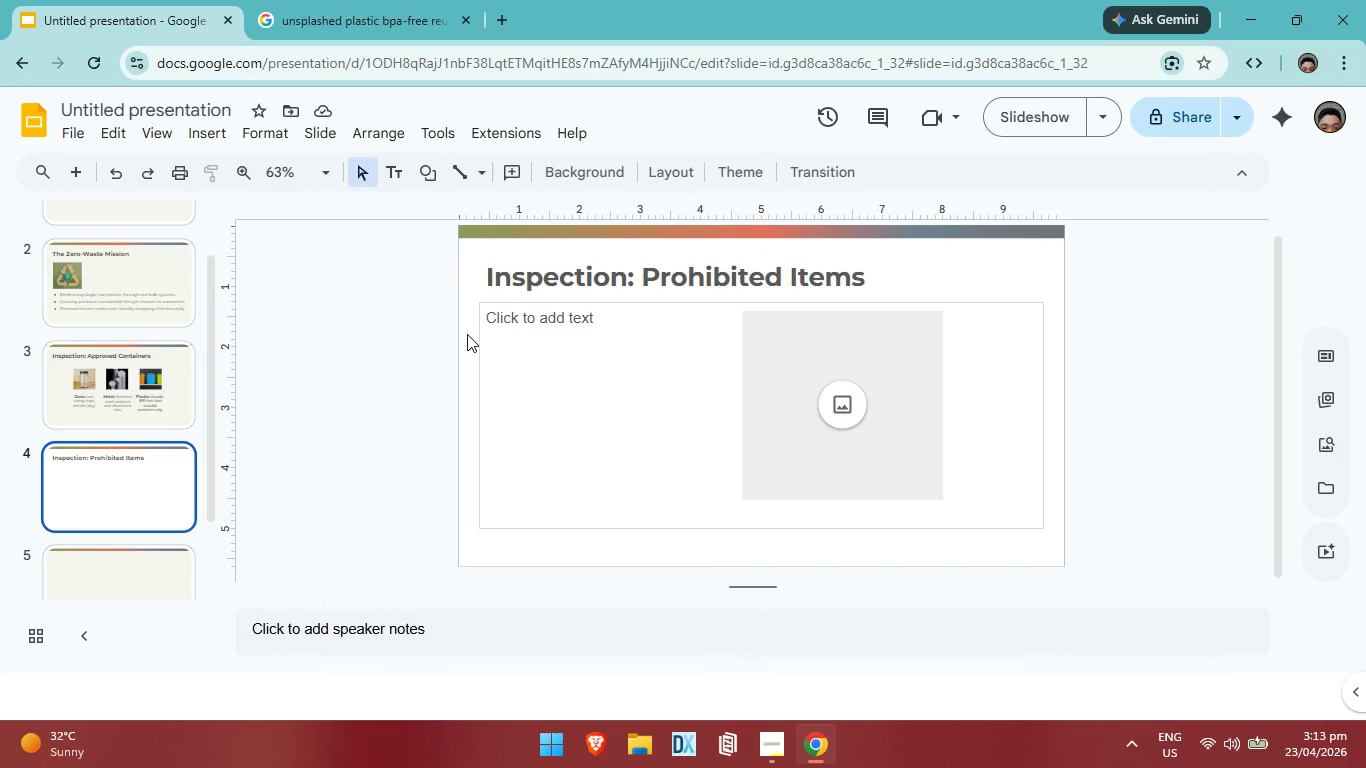 
right_click([467, 334])
 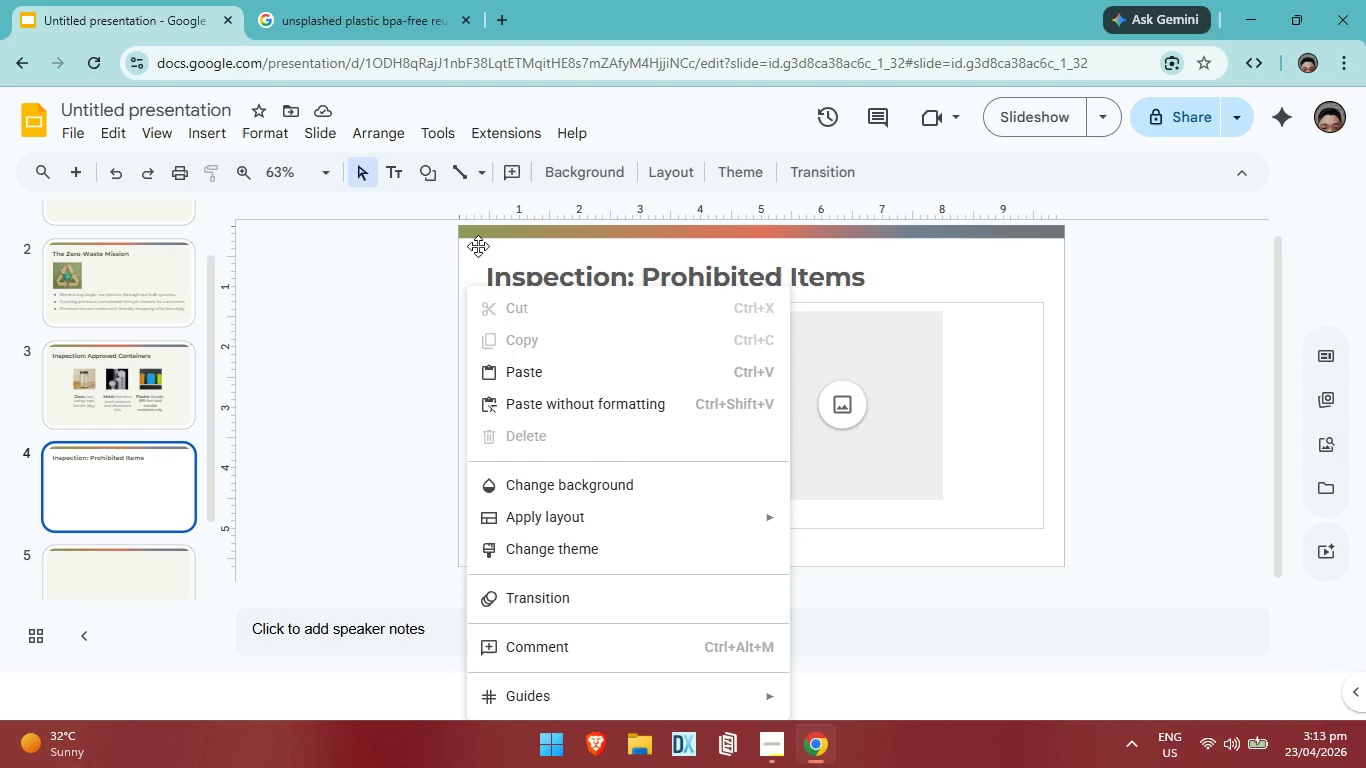 
left_click([466, 252])
 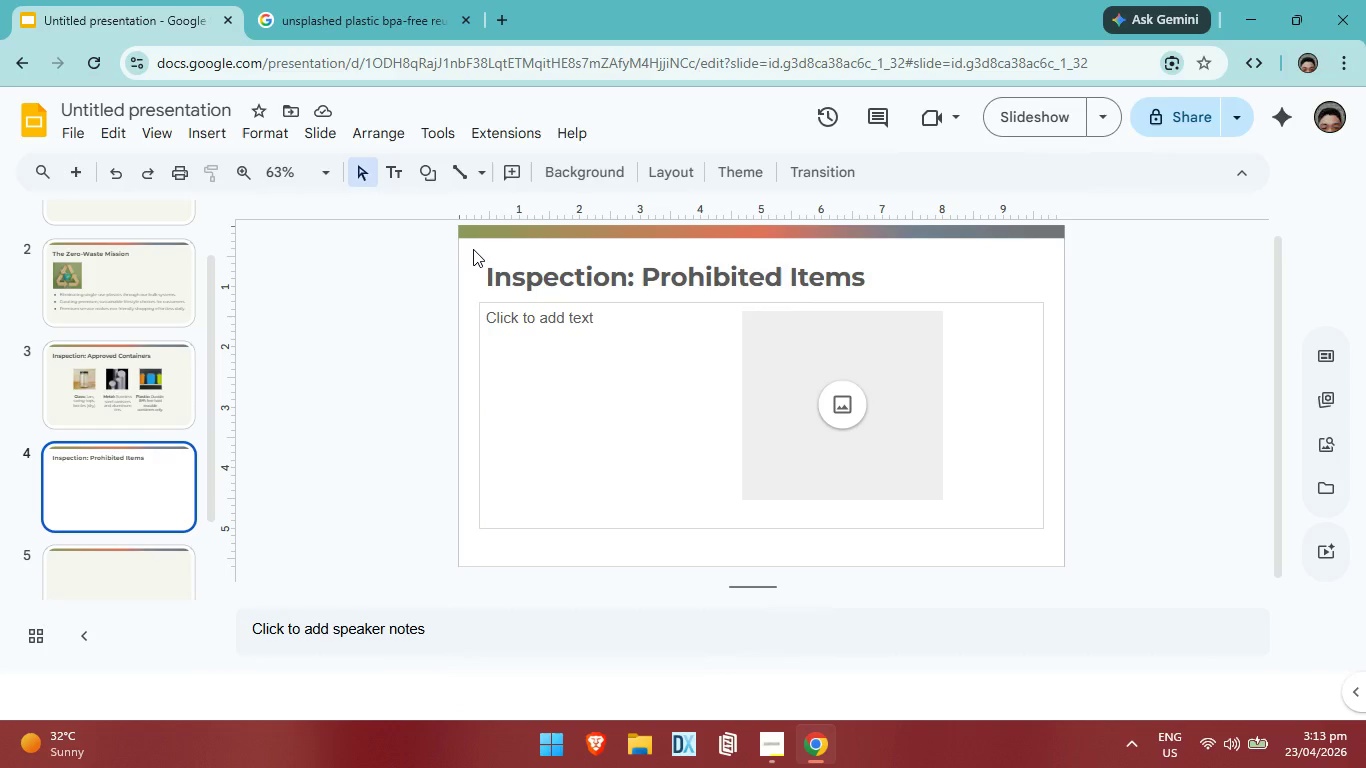 
right_click([473, 249])
 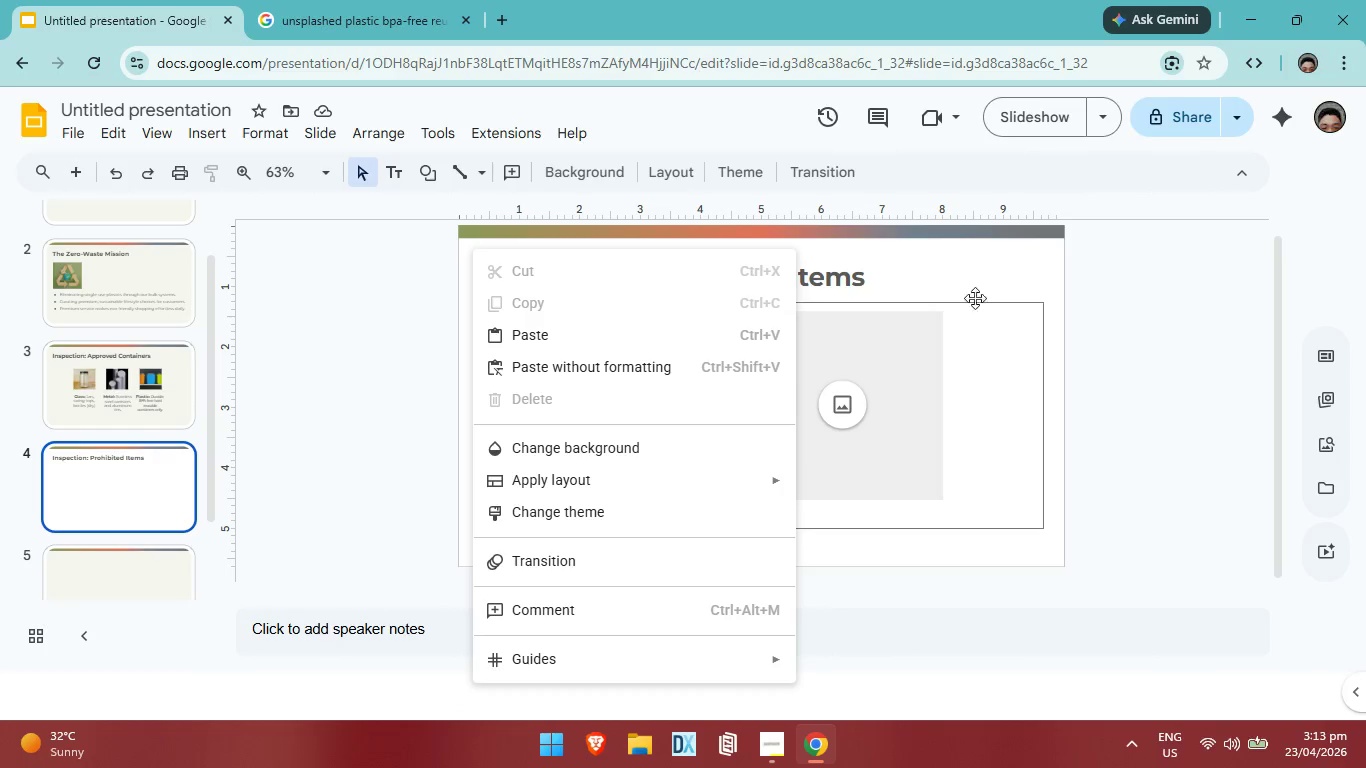 
left_click([1001, 276])
 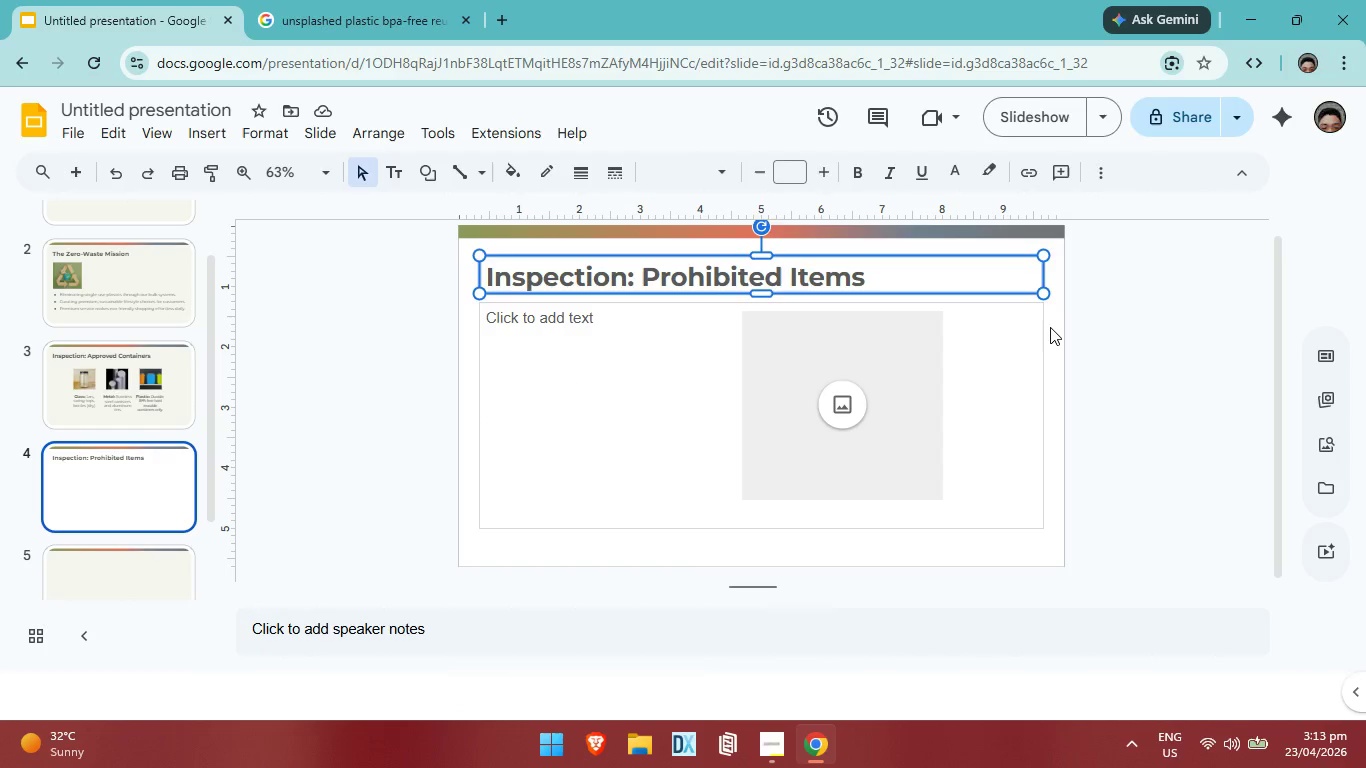 
left_click([1050, 327])
 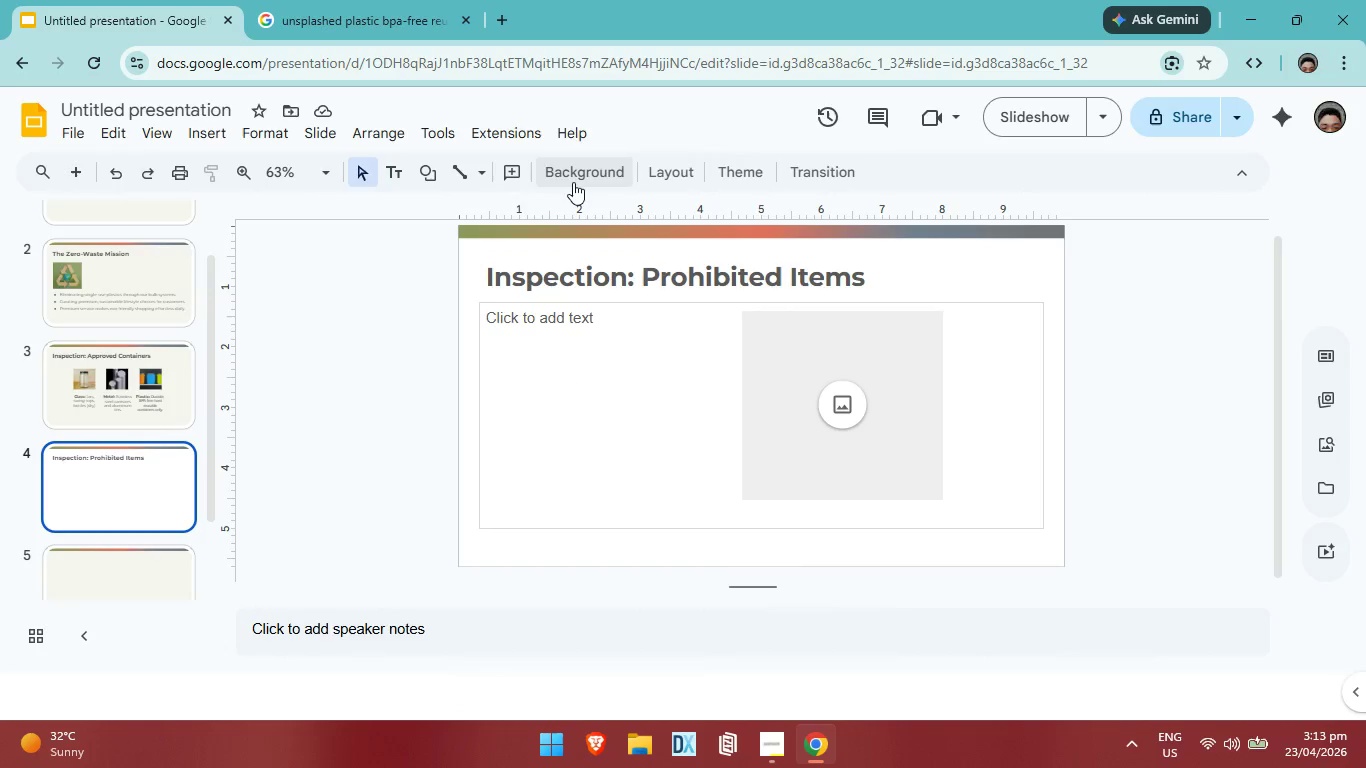 
left_click([573, 182])
 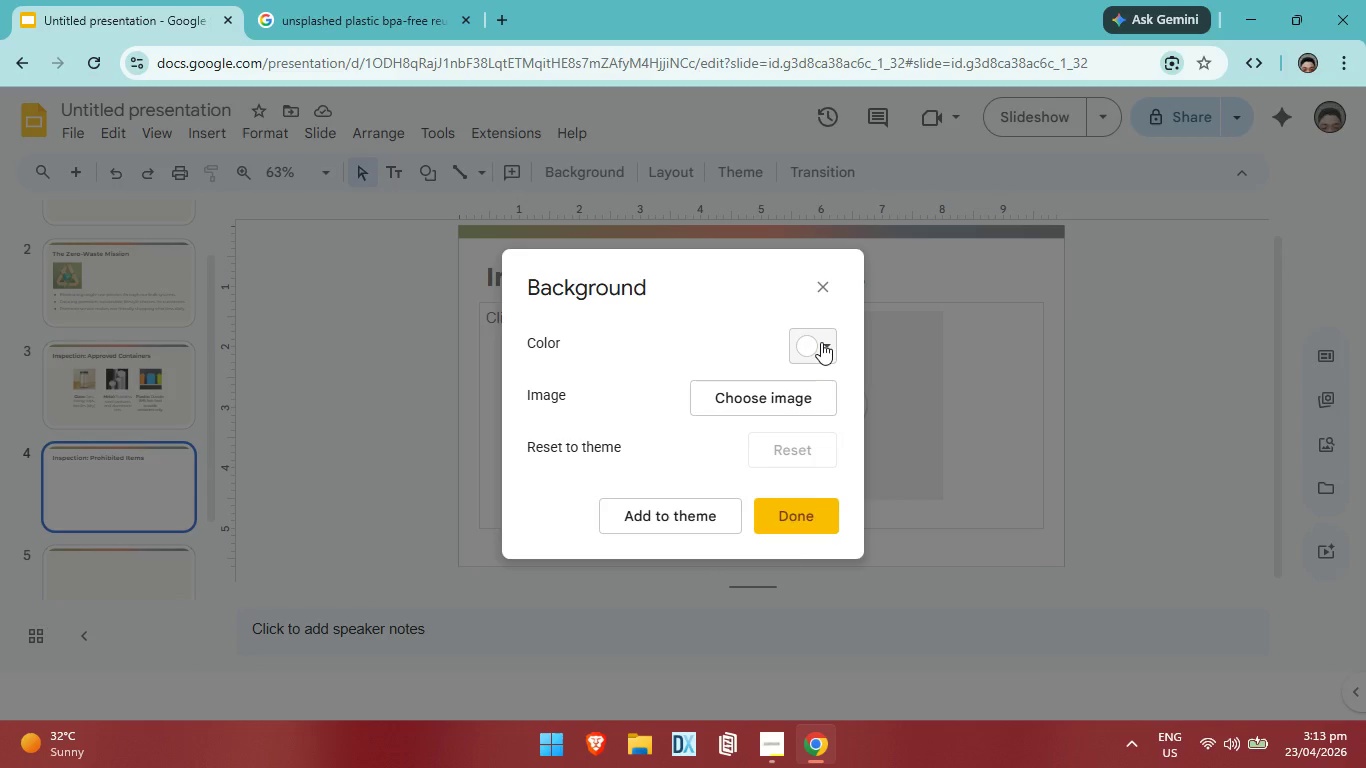 
left_click([821, 342])
 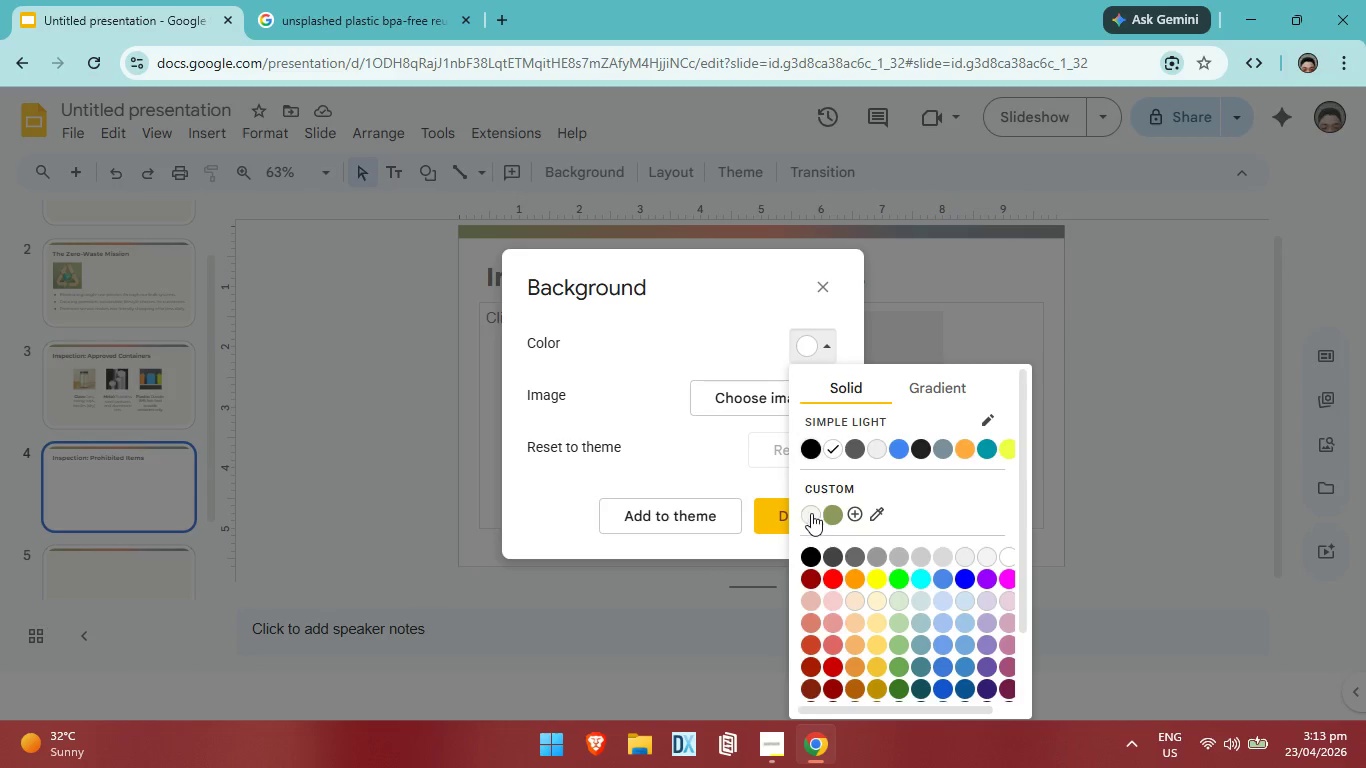 
left_click([811, 513])
 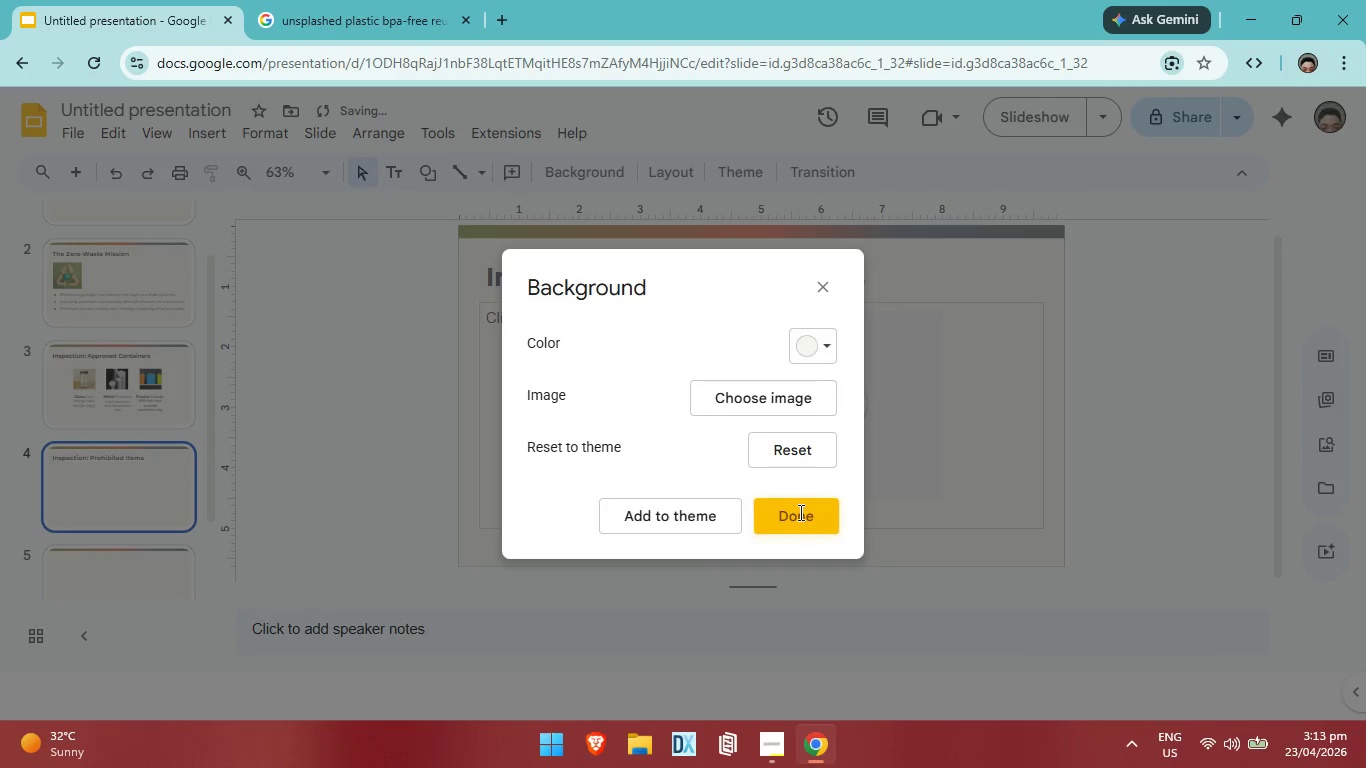 
left_click([800, 521])
 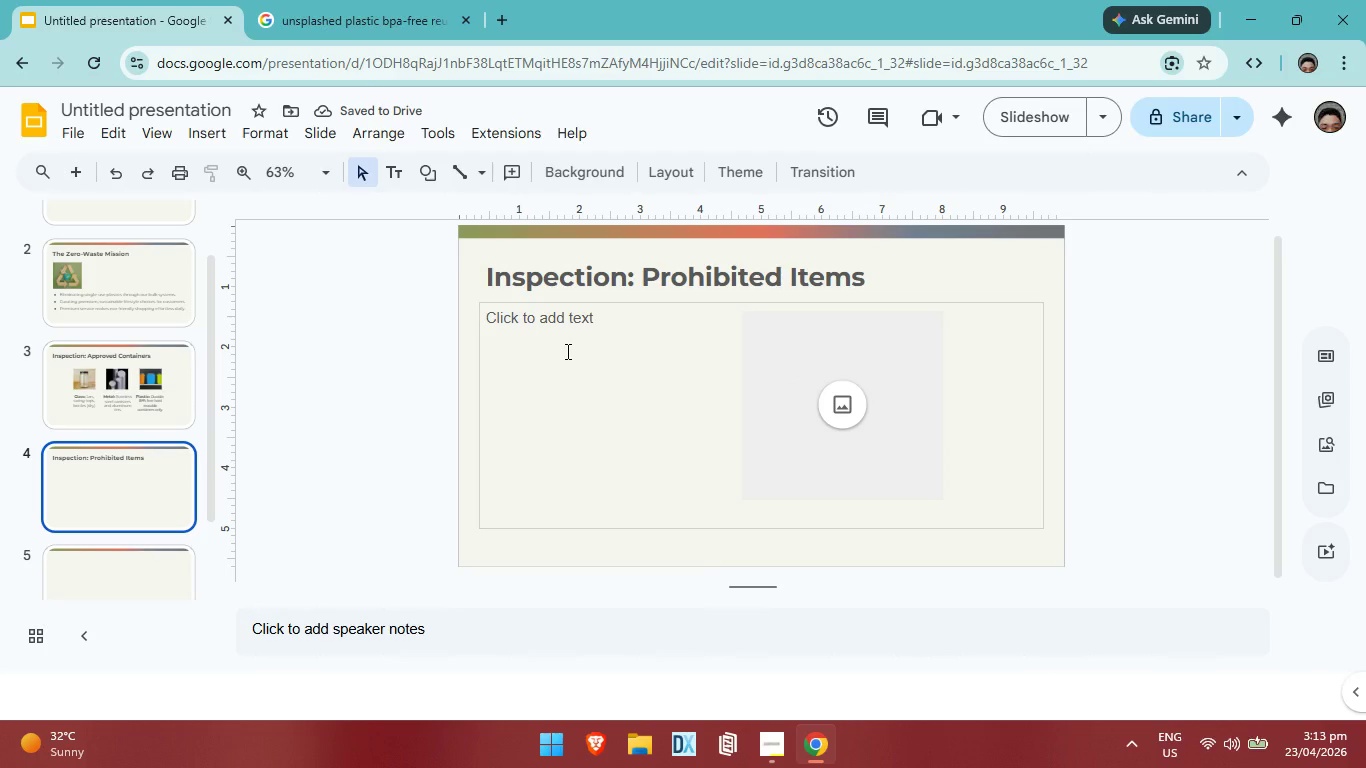 
wait(6.22)
 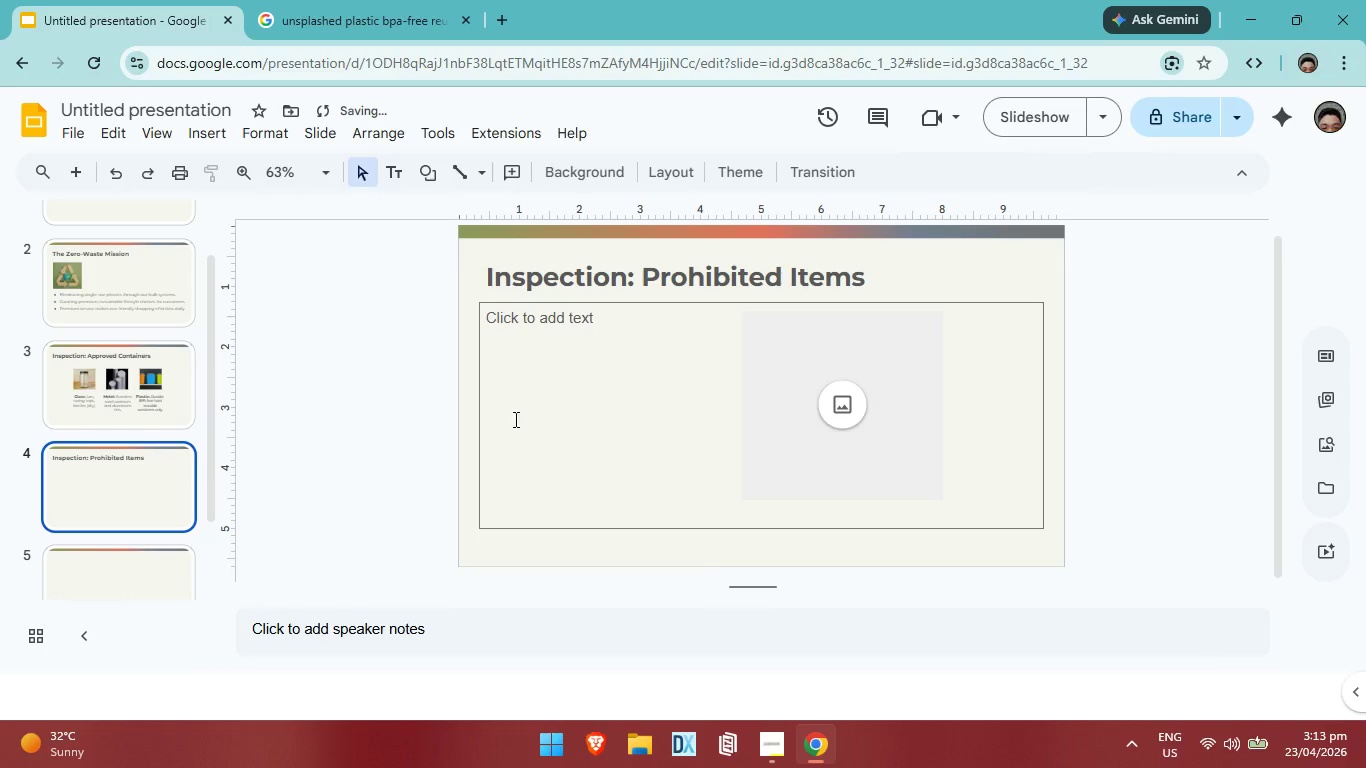 
left_click_drag(start_coordinate=[826, 383], to_coordinate=[613, 391])
 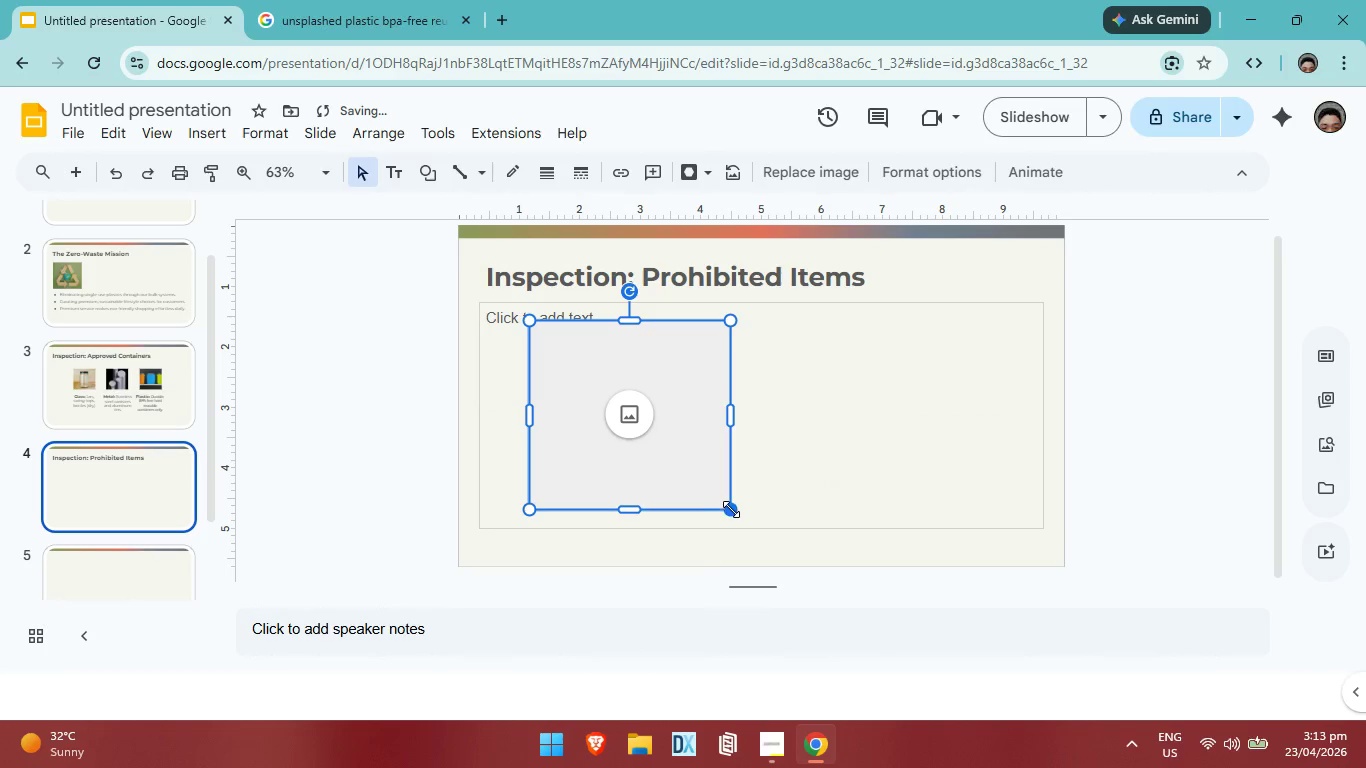 
left_click_drag(start_coordinate=[731, 509], to_coordinate=[663, 428])
 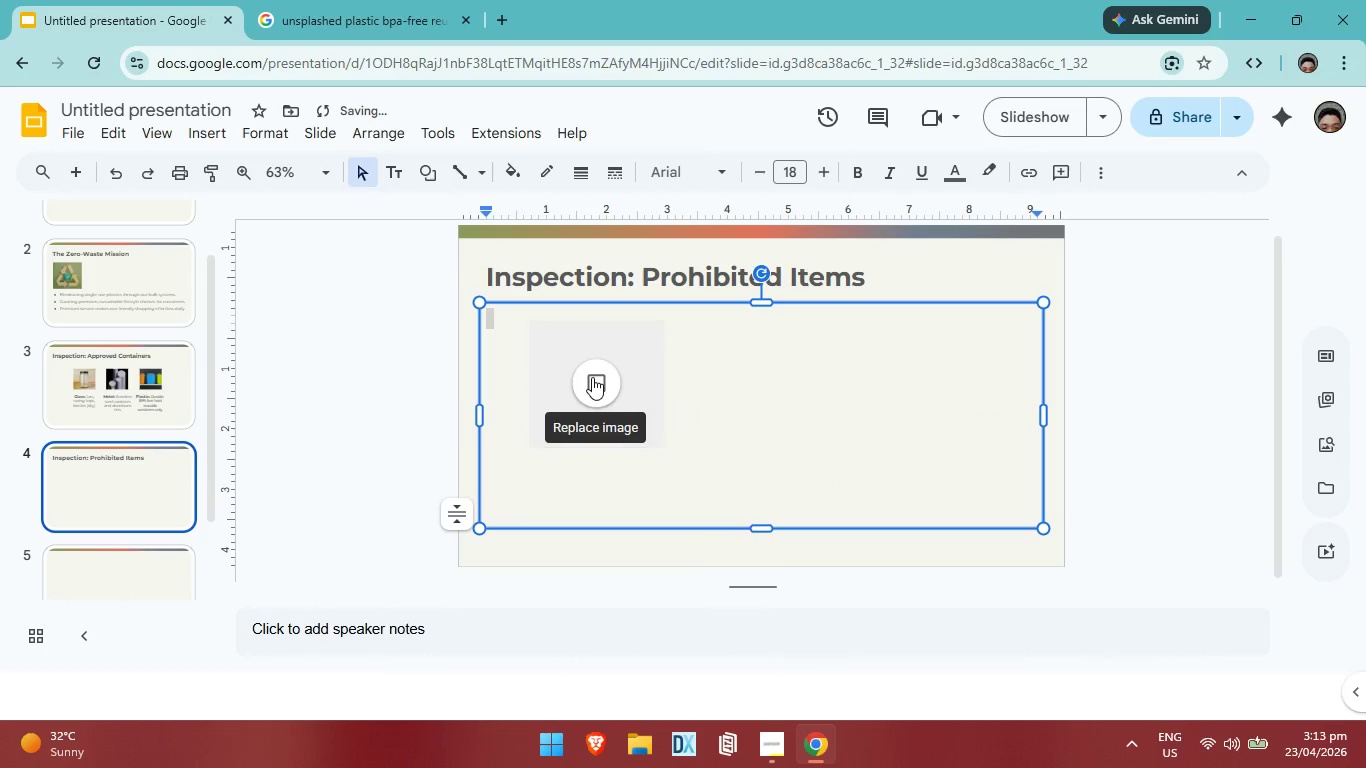 
left_click_drag(start_coordinate=[592, 377], to_coordinate=[570, 394])
 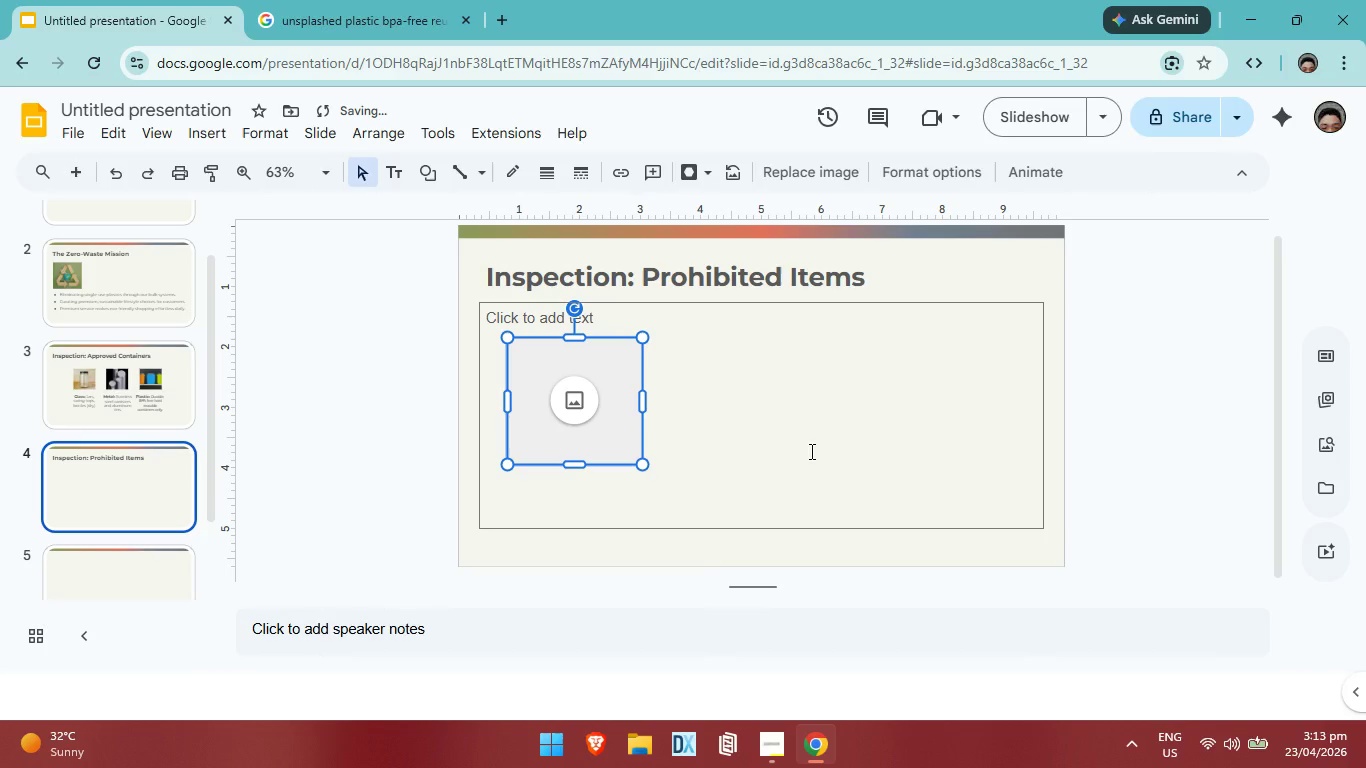 
left_click([810, 451])
 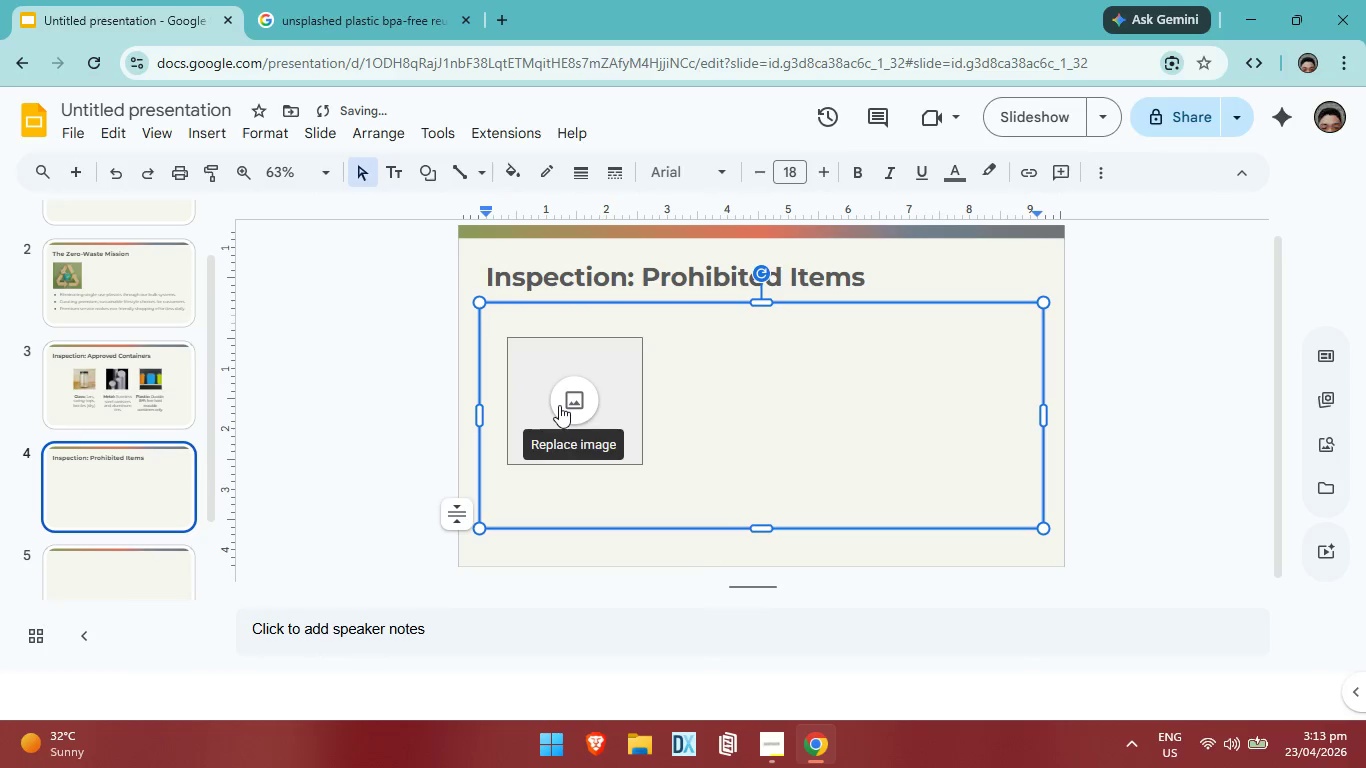 
left_click([559, 405])
 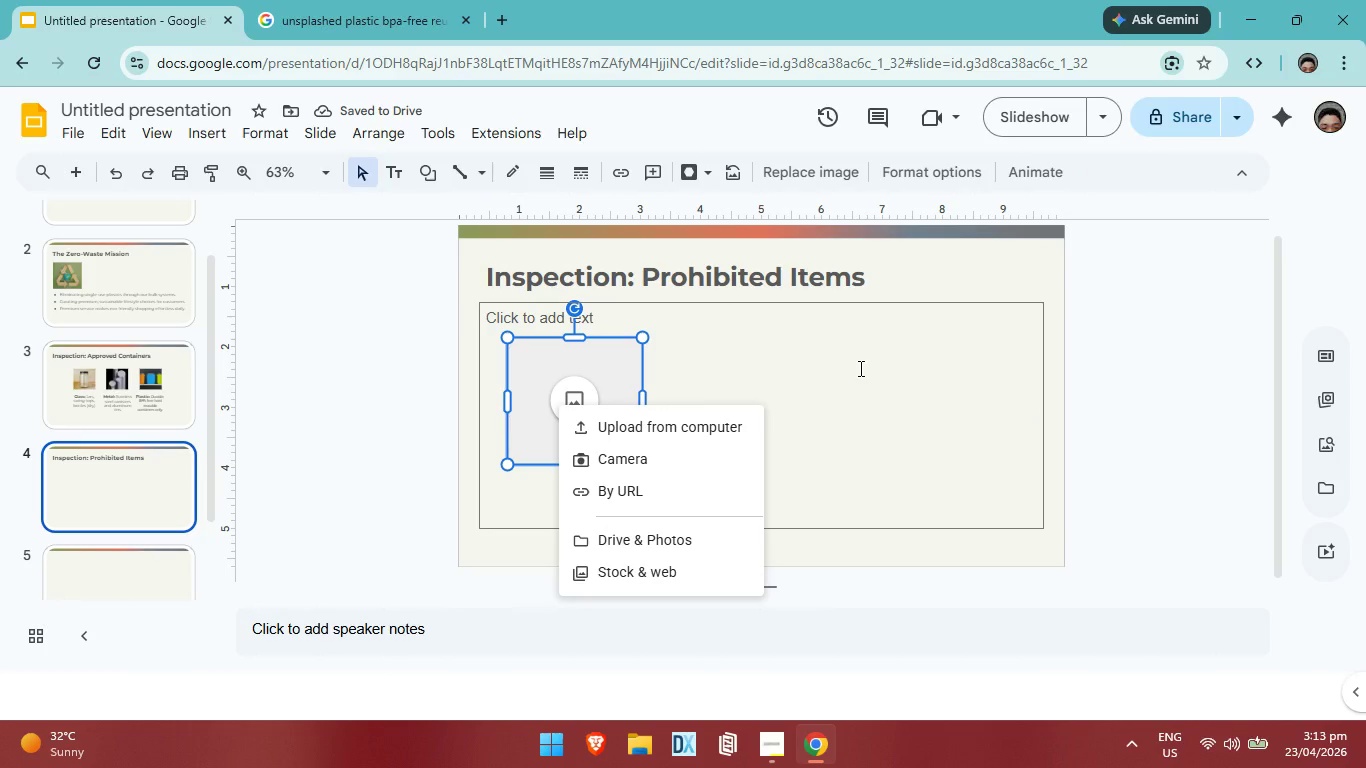 
left_click([859, 368])
 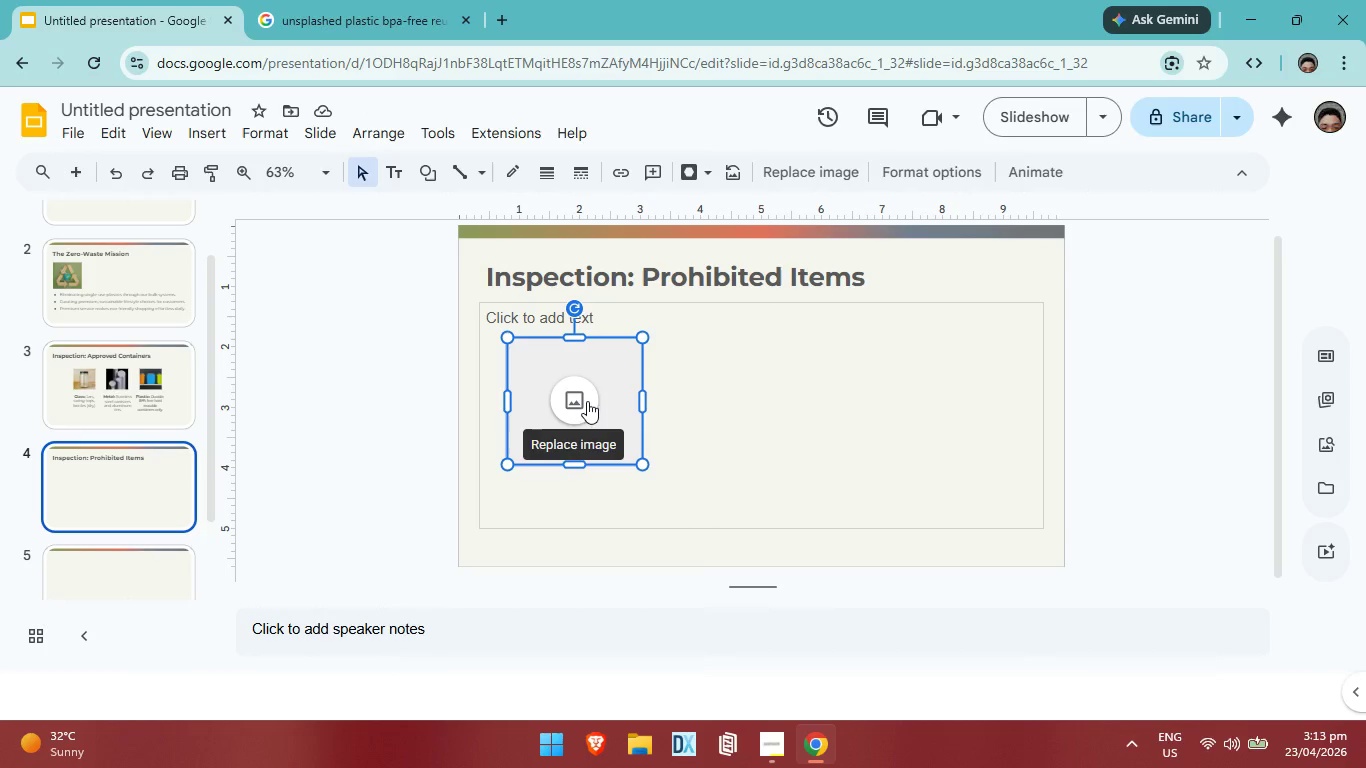 
wait(5.52)
 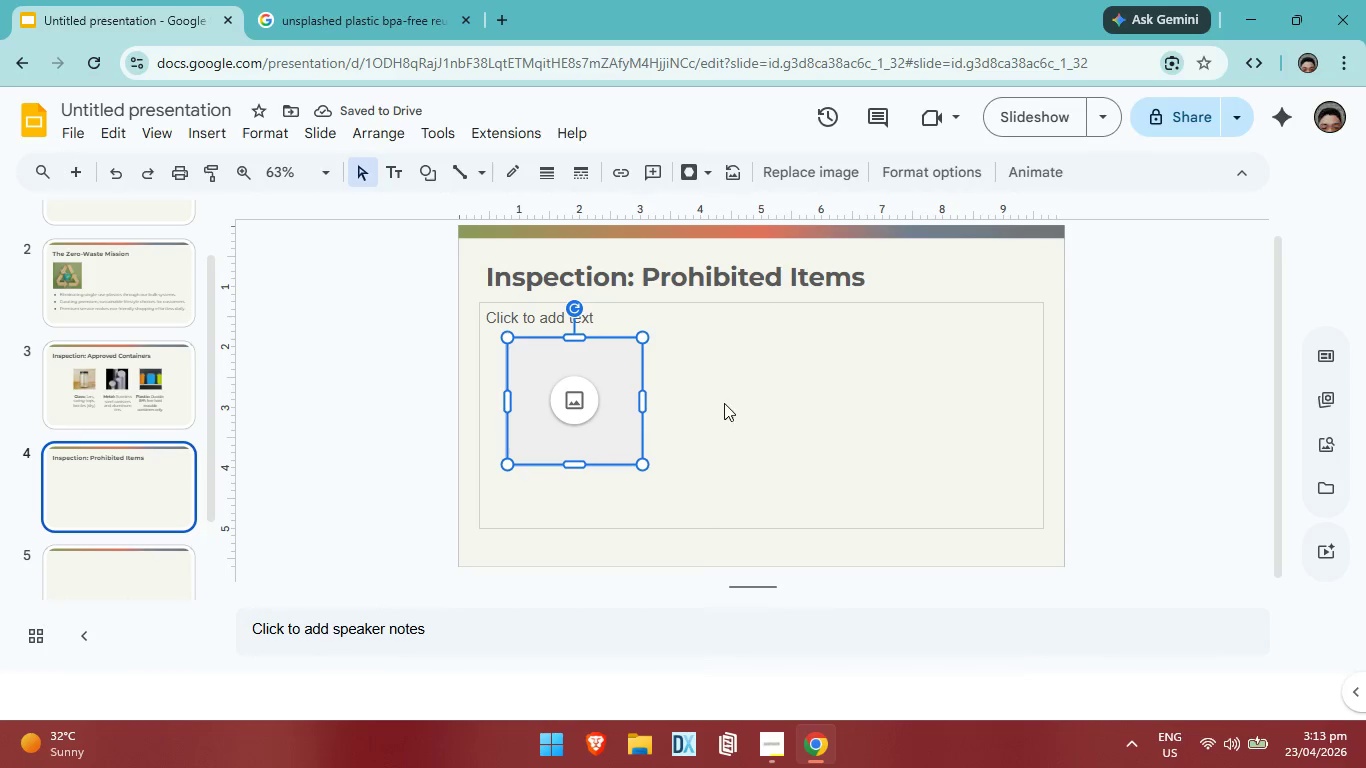 
double_click([571, 399])
 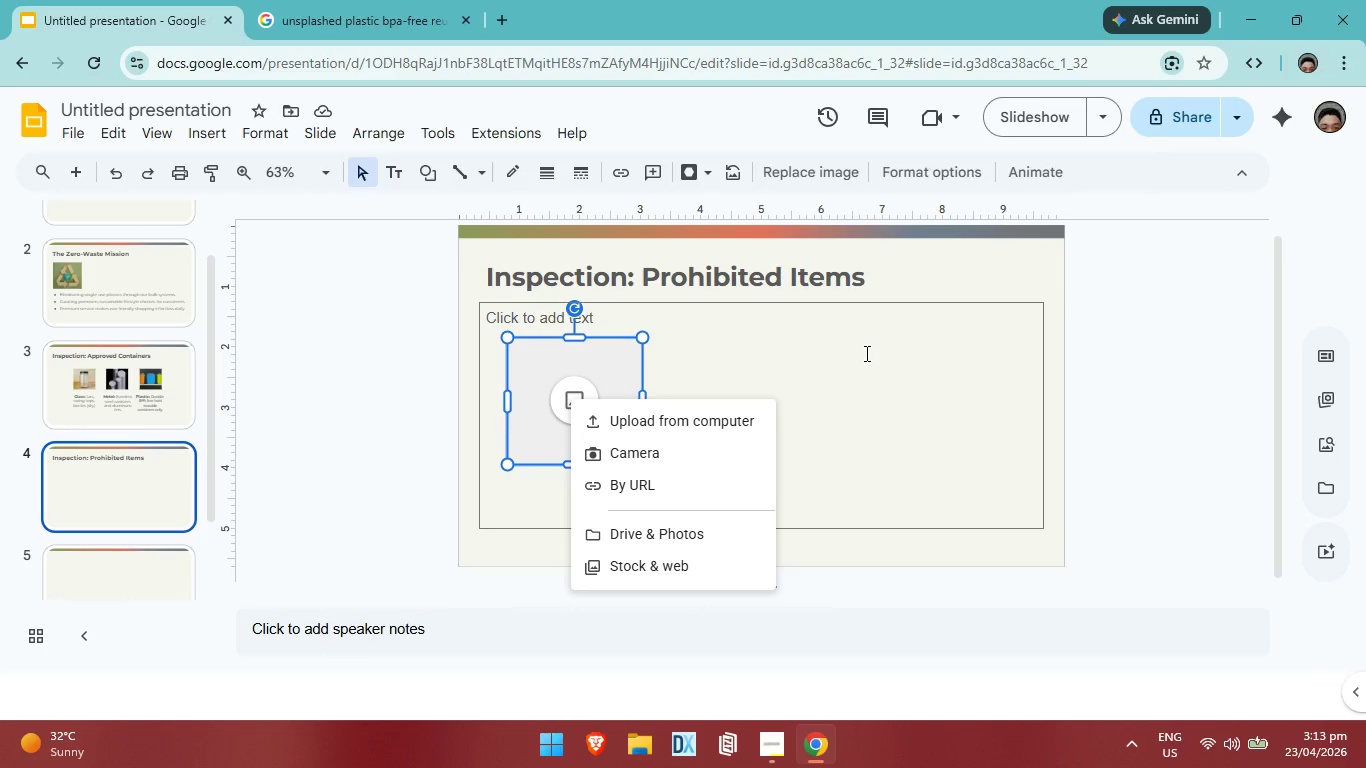 
left_click([865, 353])
 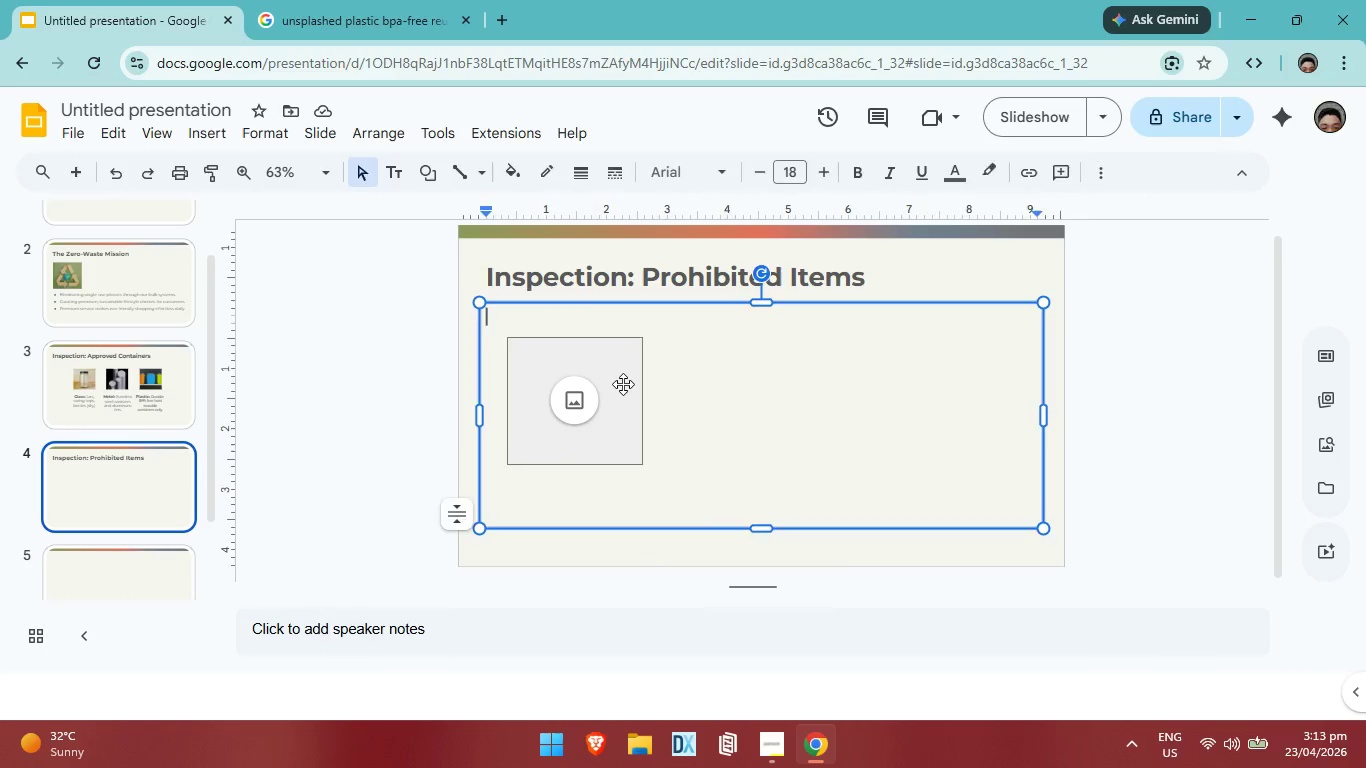 
left_click([623, 384])
 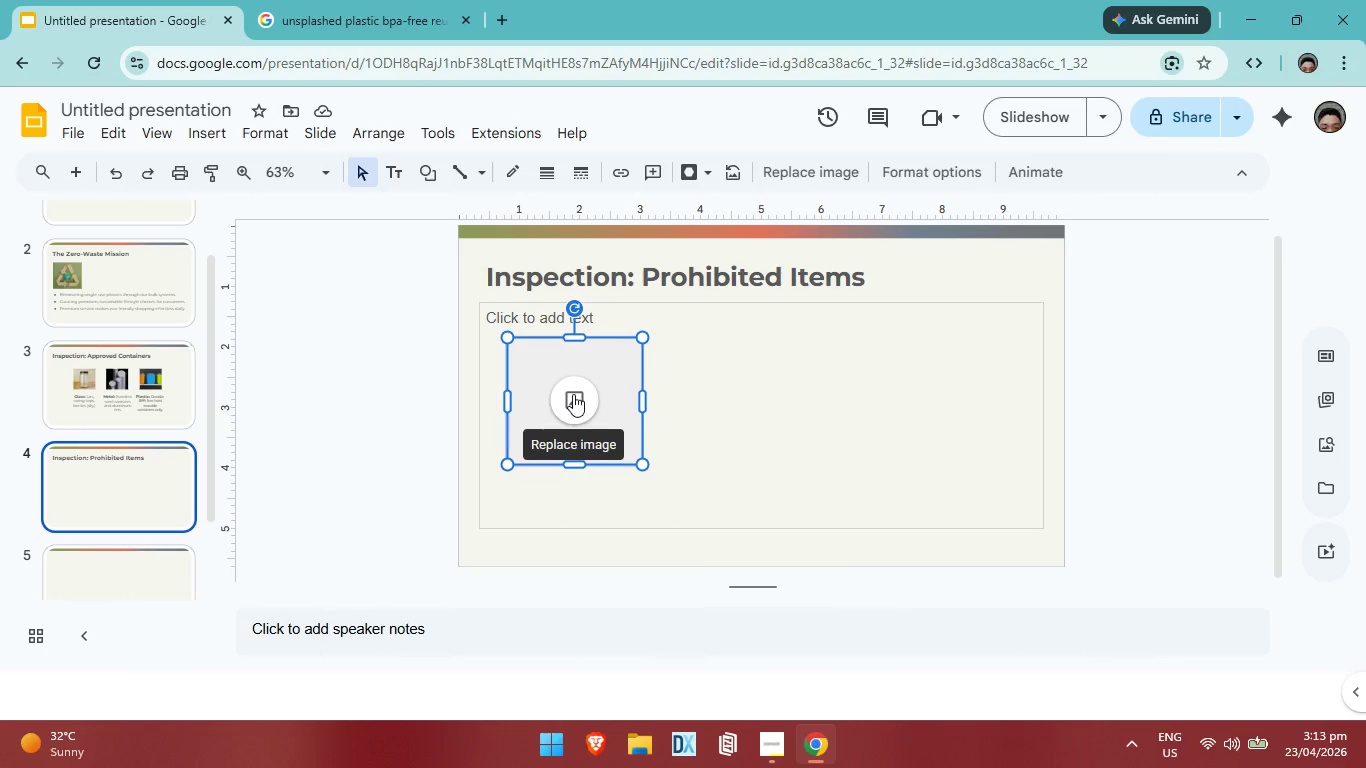 
left_click_drag(start_coordinate=[573, 394], to_coordinate=[562, 376])
 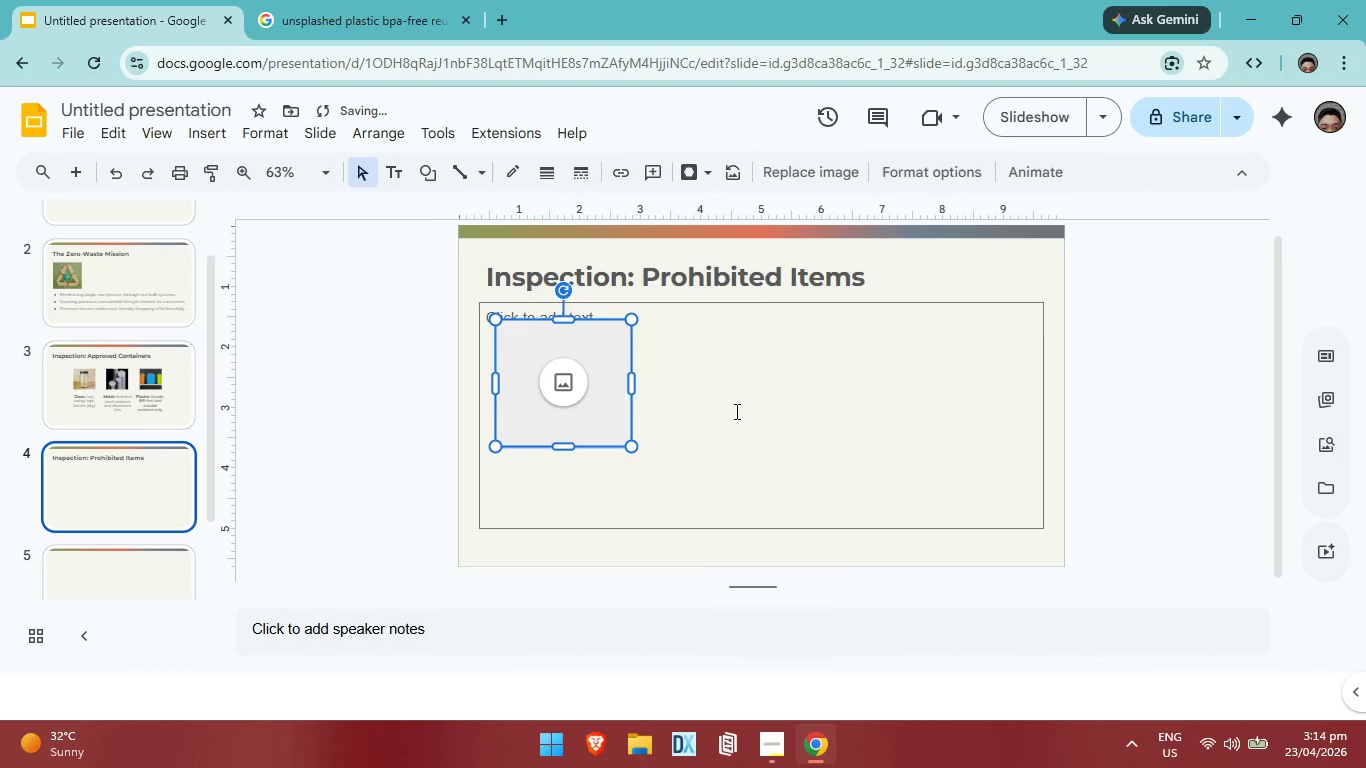 
left_click([735, 411])
 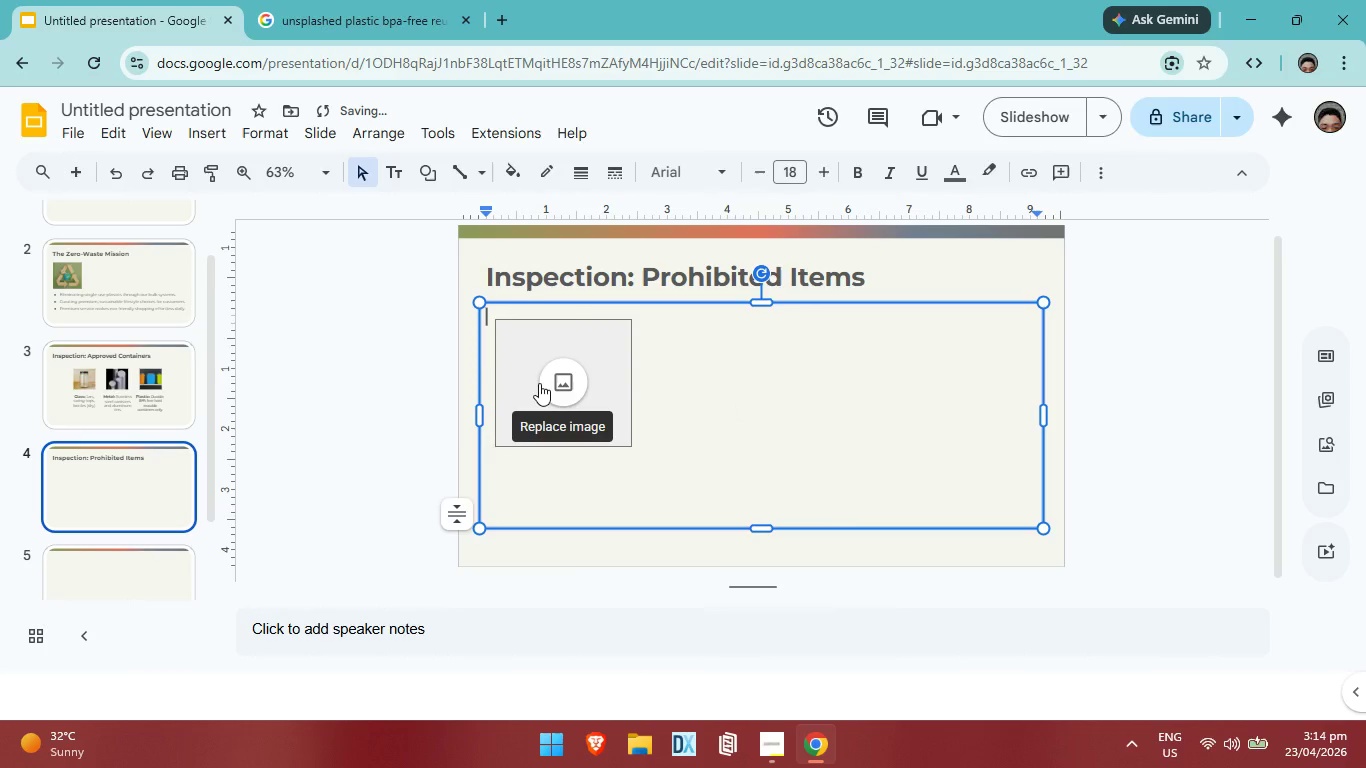 
left_click([539, 383])
 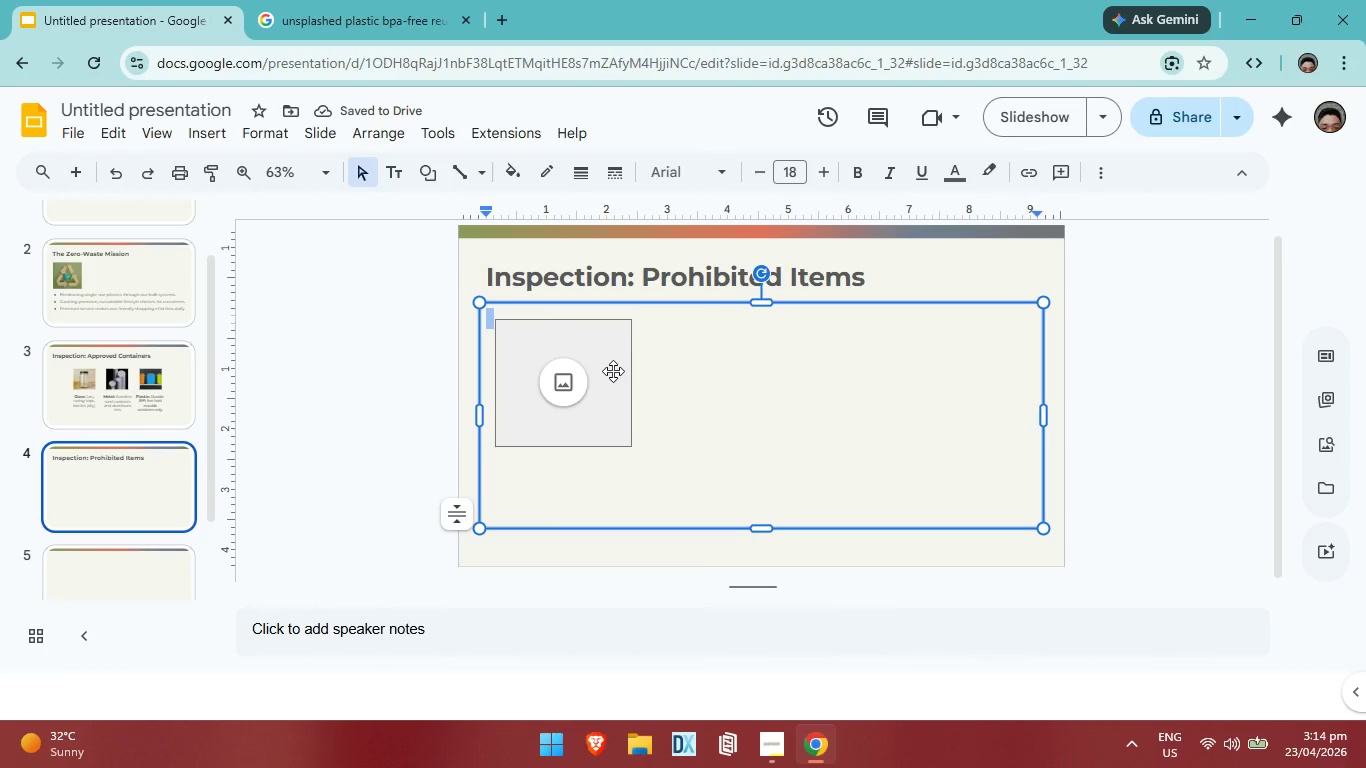 
left_click([519, 362])
 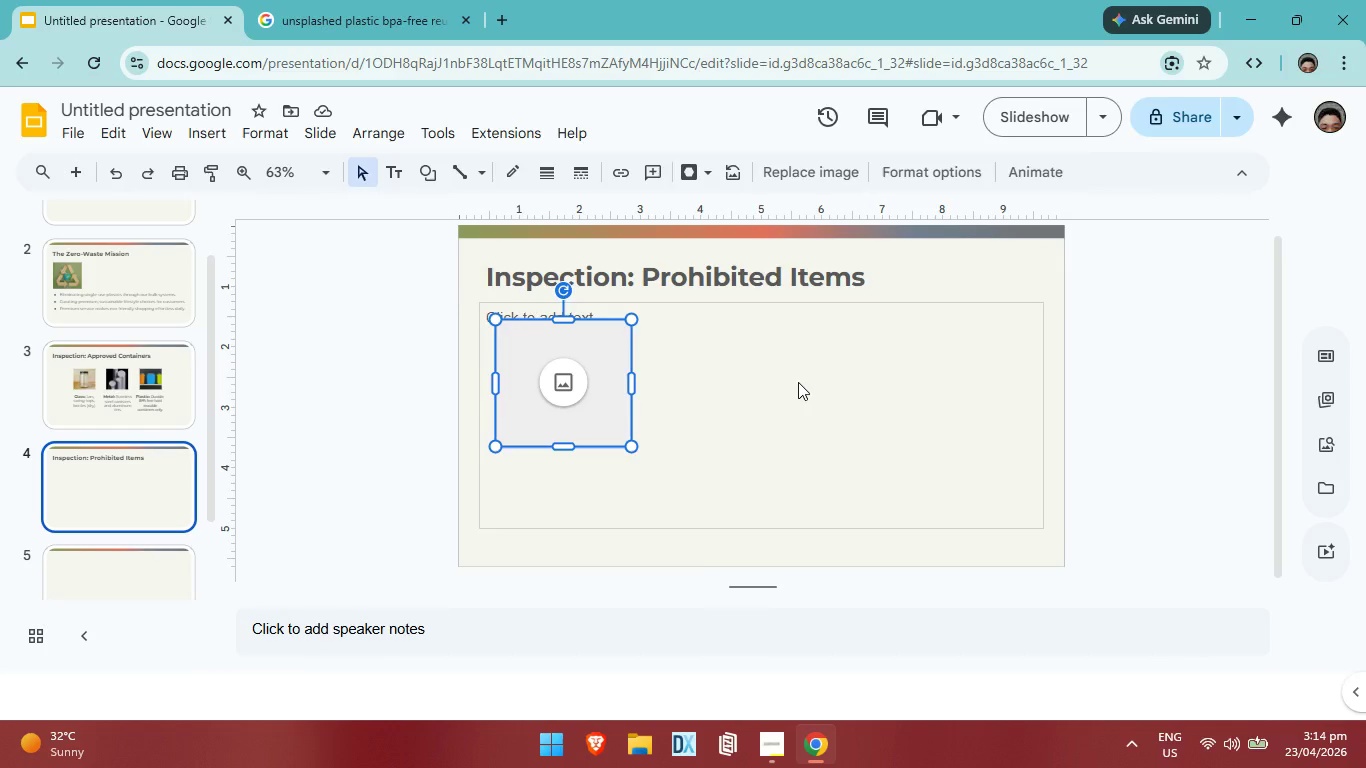 
left_click([588, 369])
 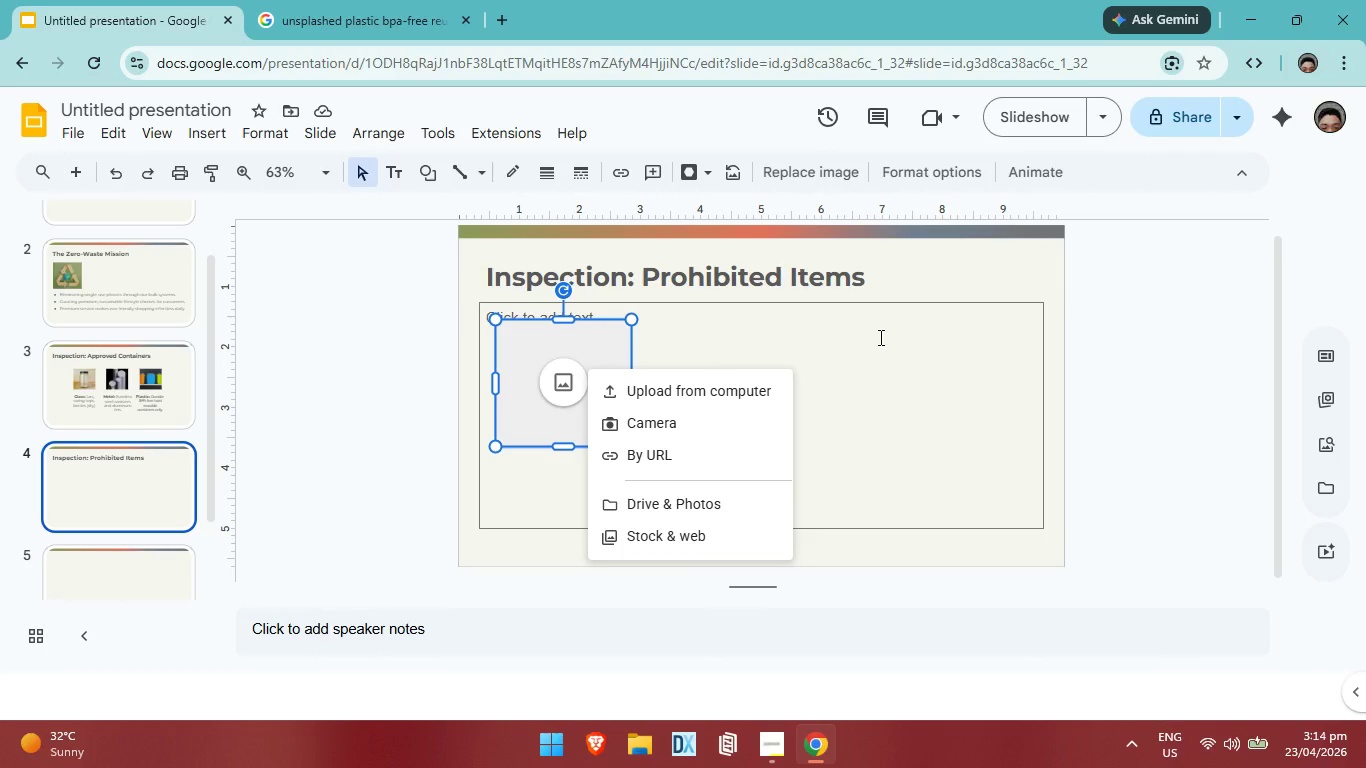 
left_click([879, 337])
 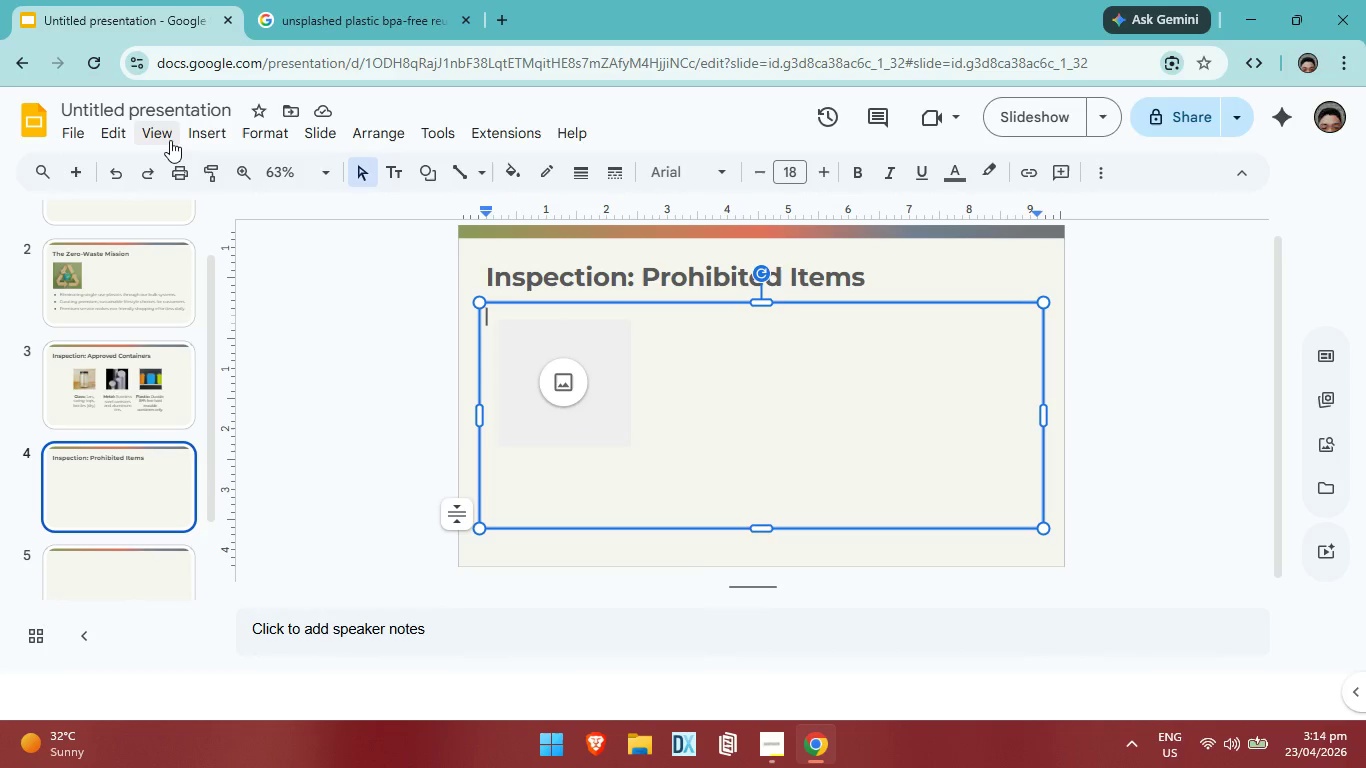 
left_click([224, 133])
 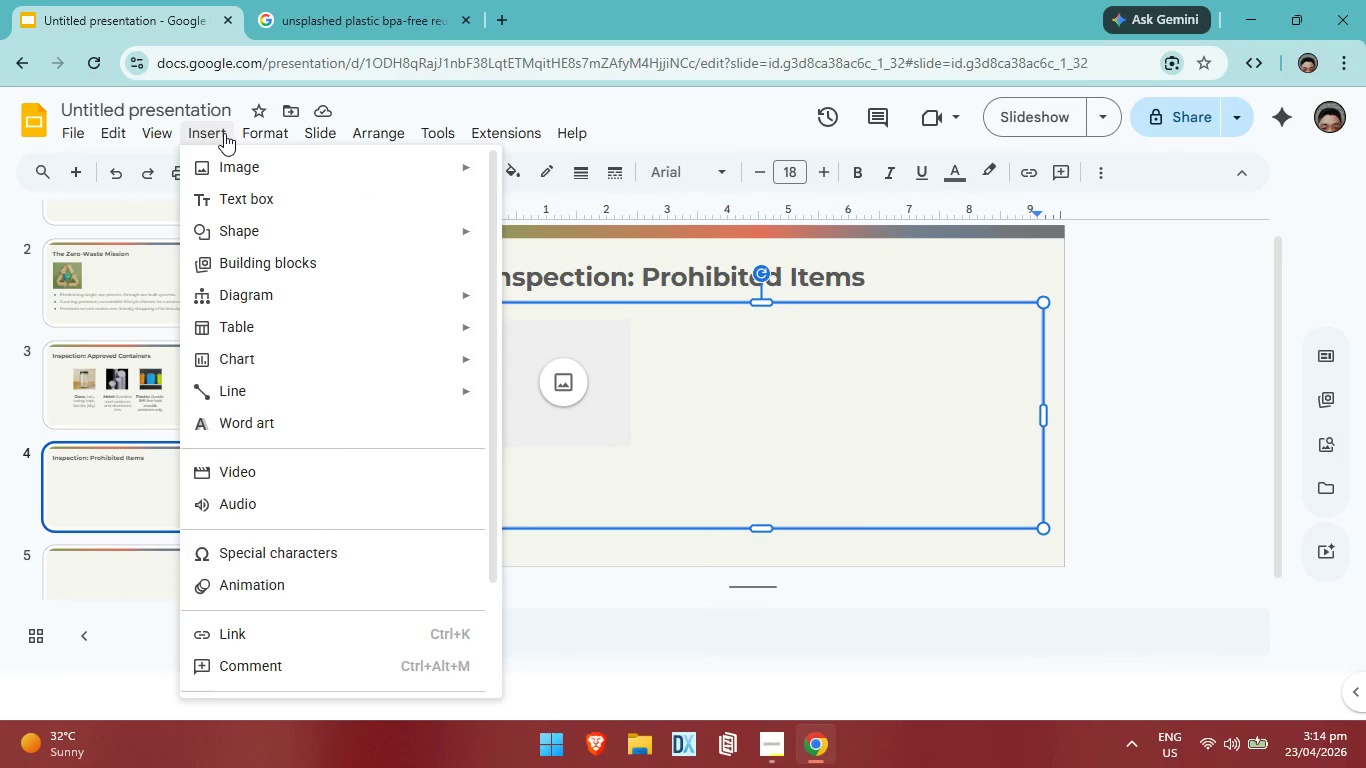 
left_click([249, 185])
 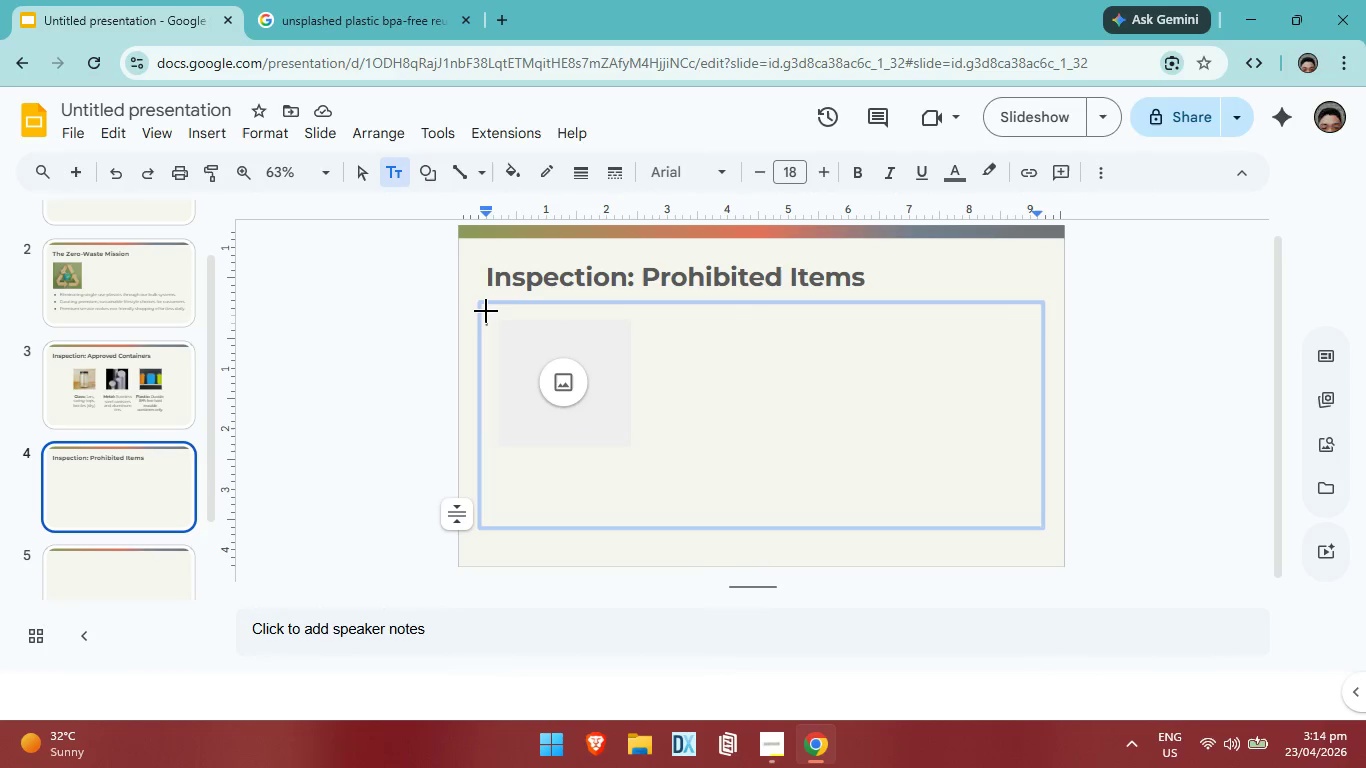 
left_click_drag(start_coordinate=[486, 311], to_coordinate=[642, 517])
 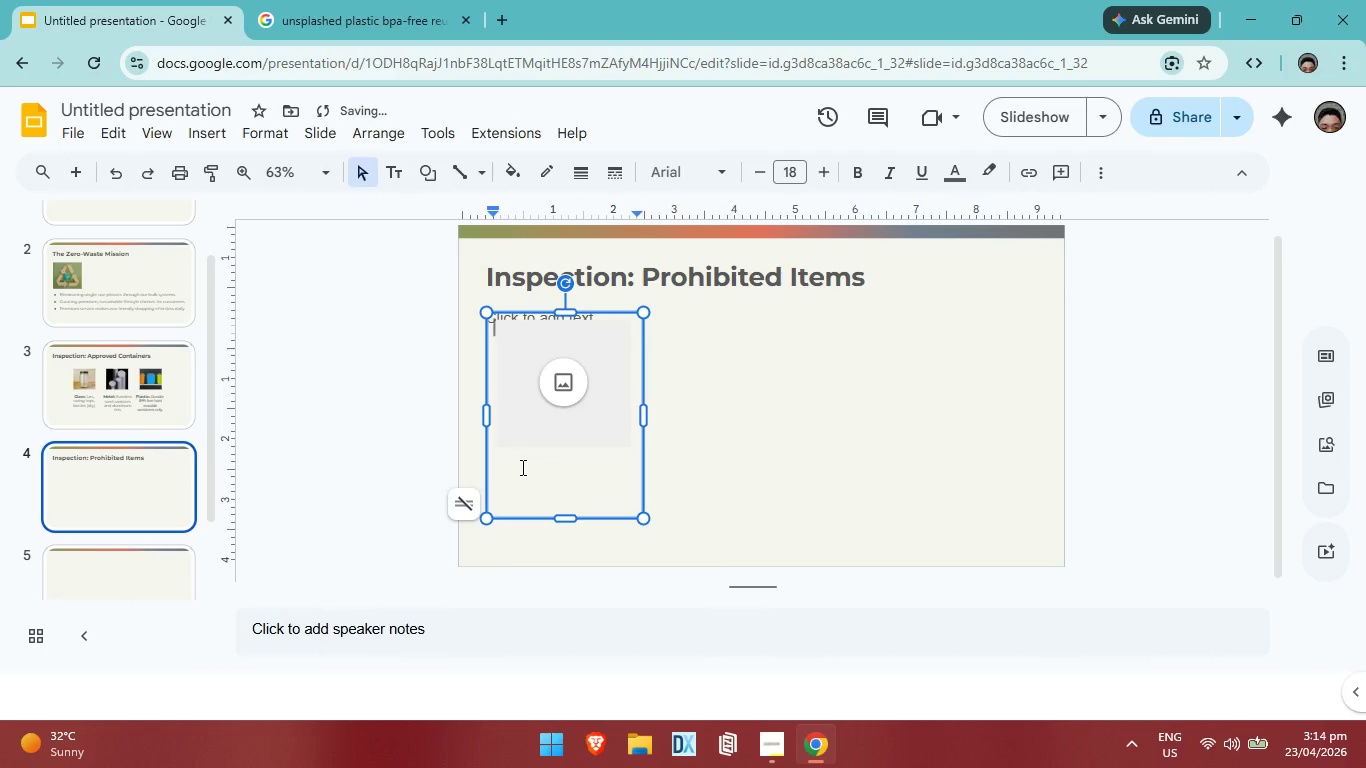 
key(Enter)
 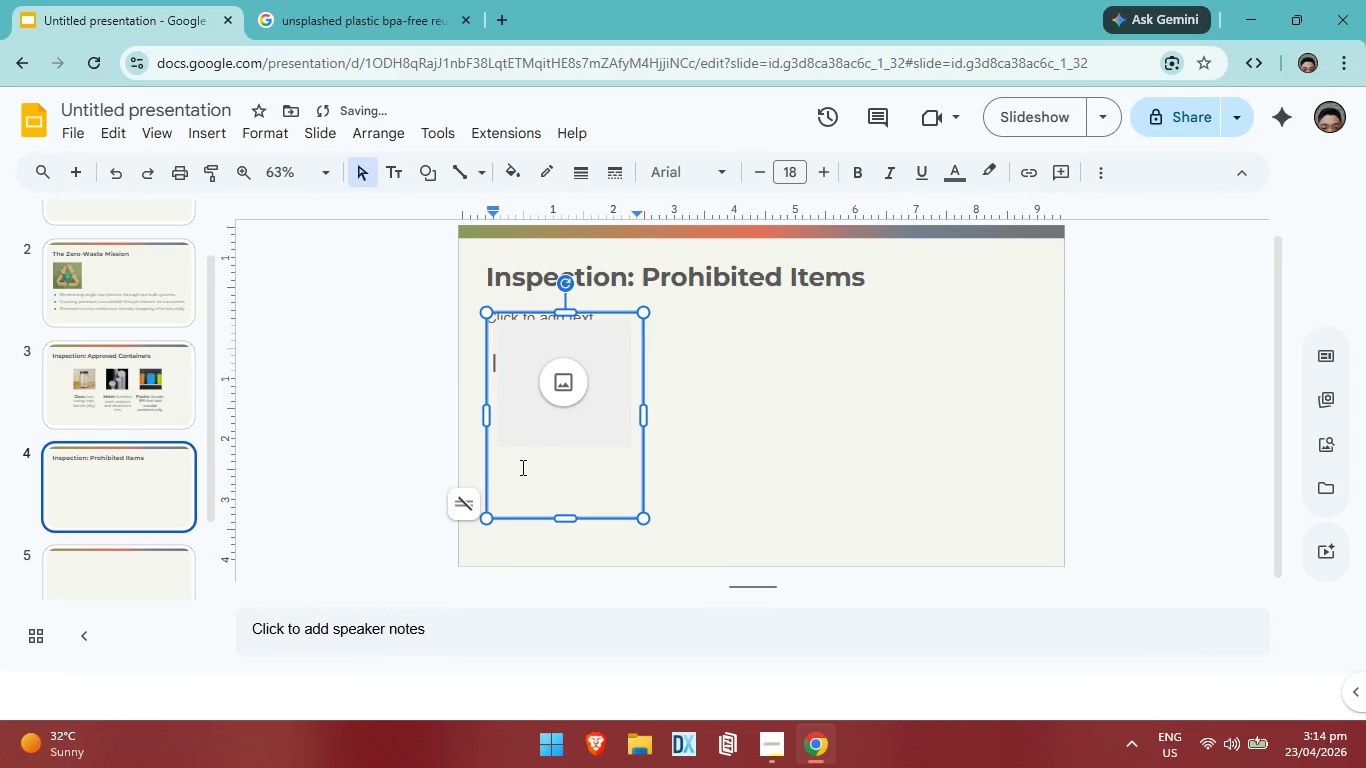 
key(Enter)
 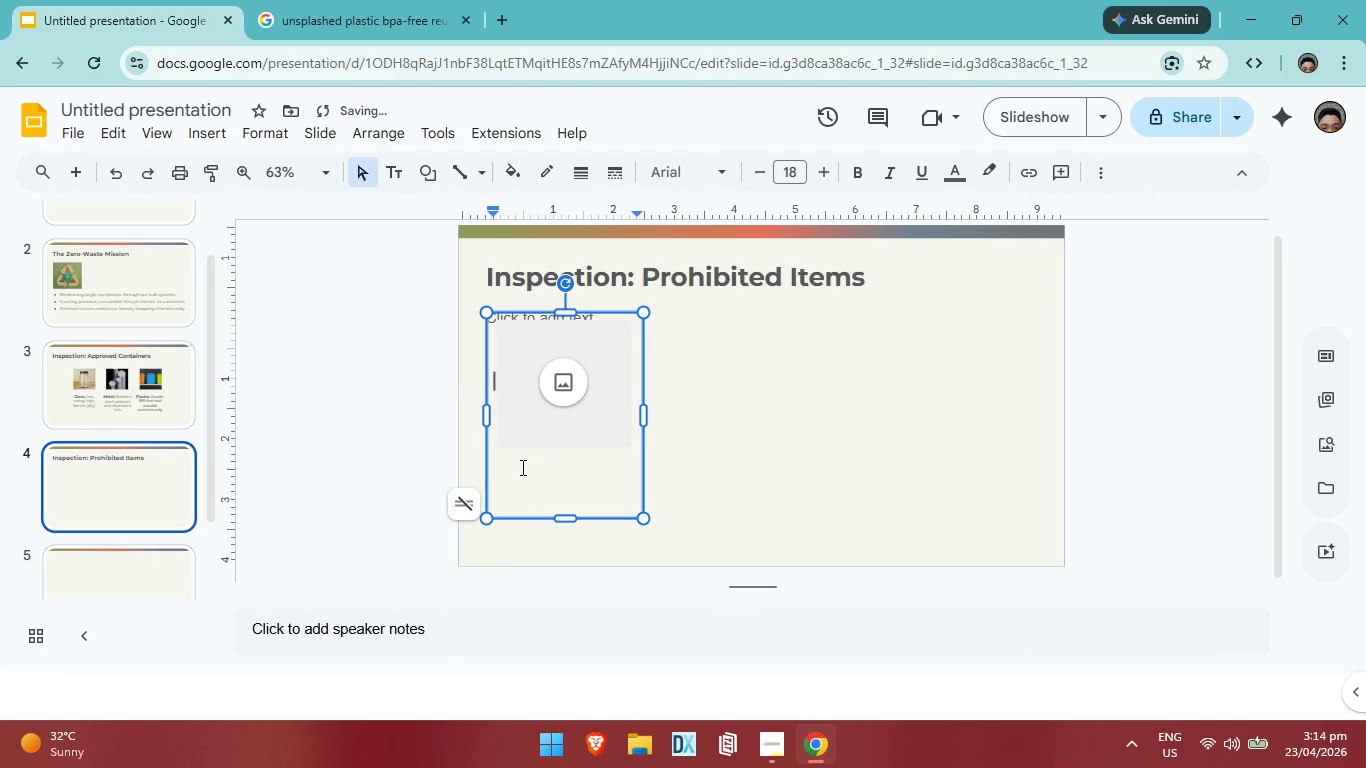 
key(Enter)
 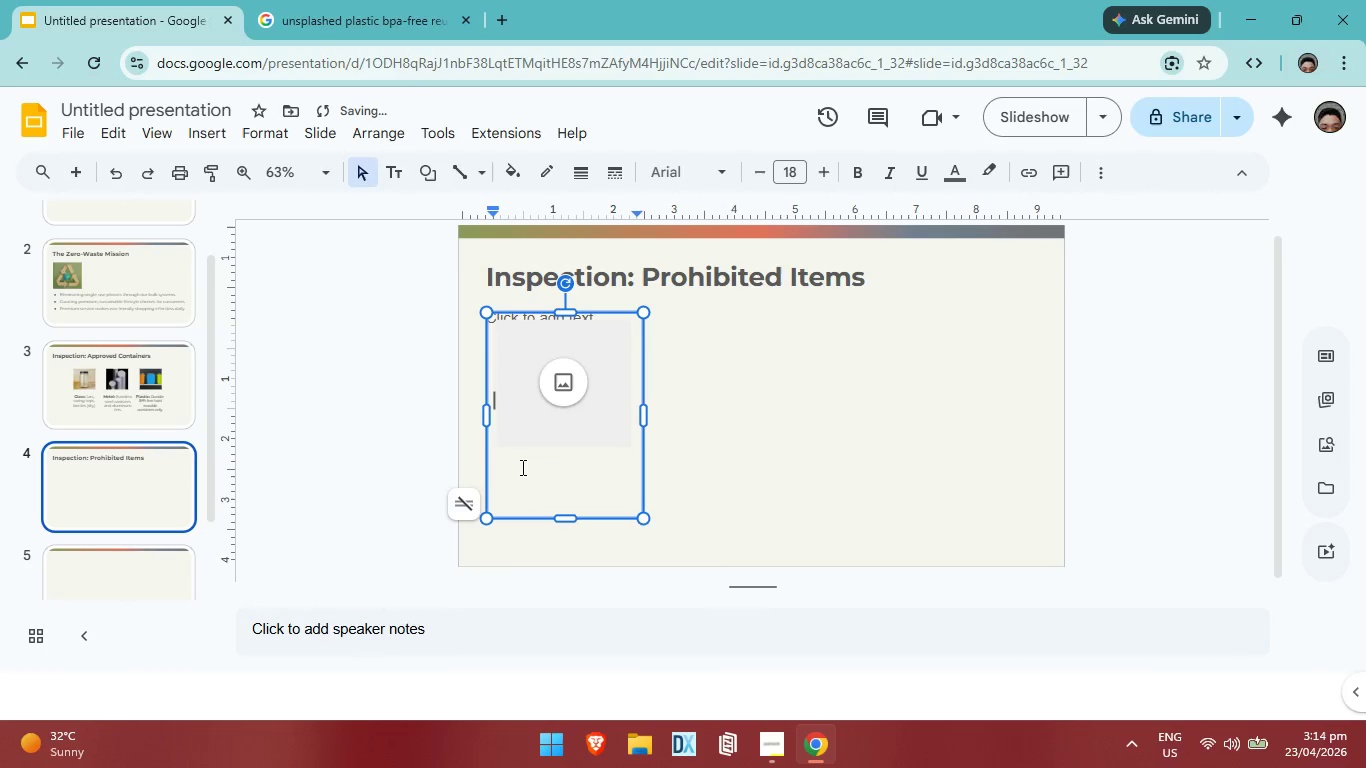 
key(Enter)
 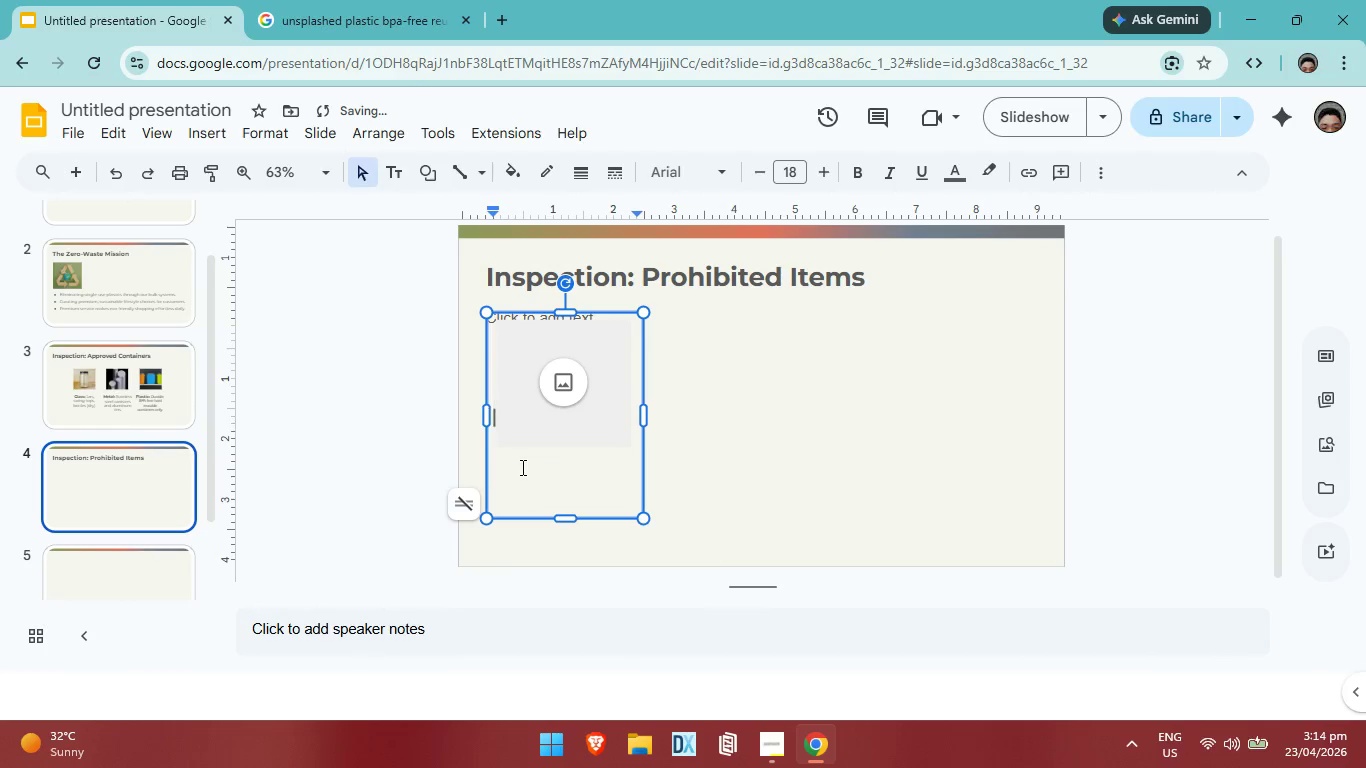 
key(Enter)
 